 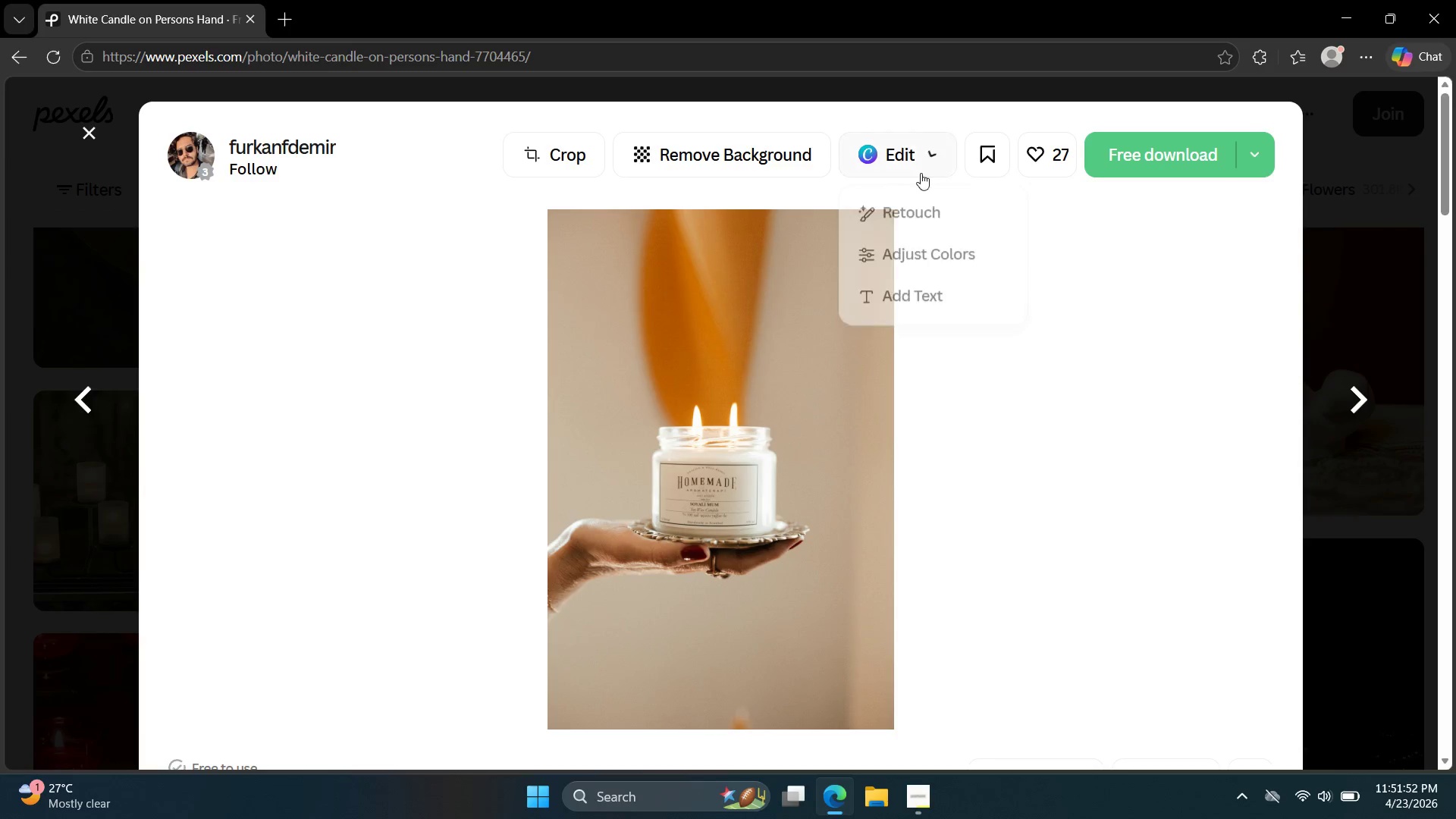 
left_click([1370, 416])
 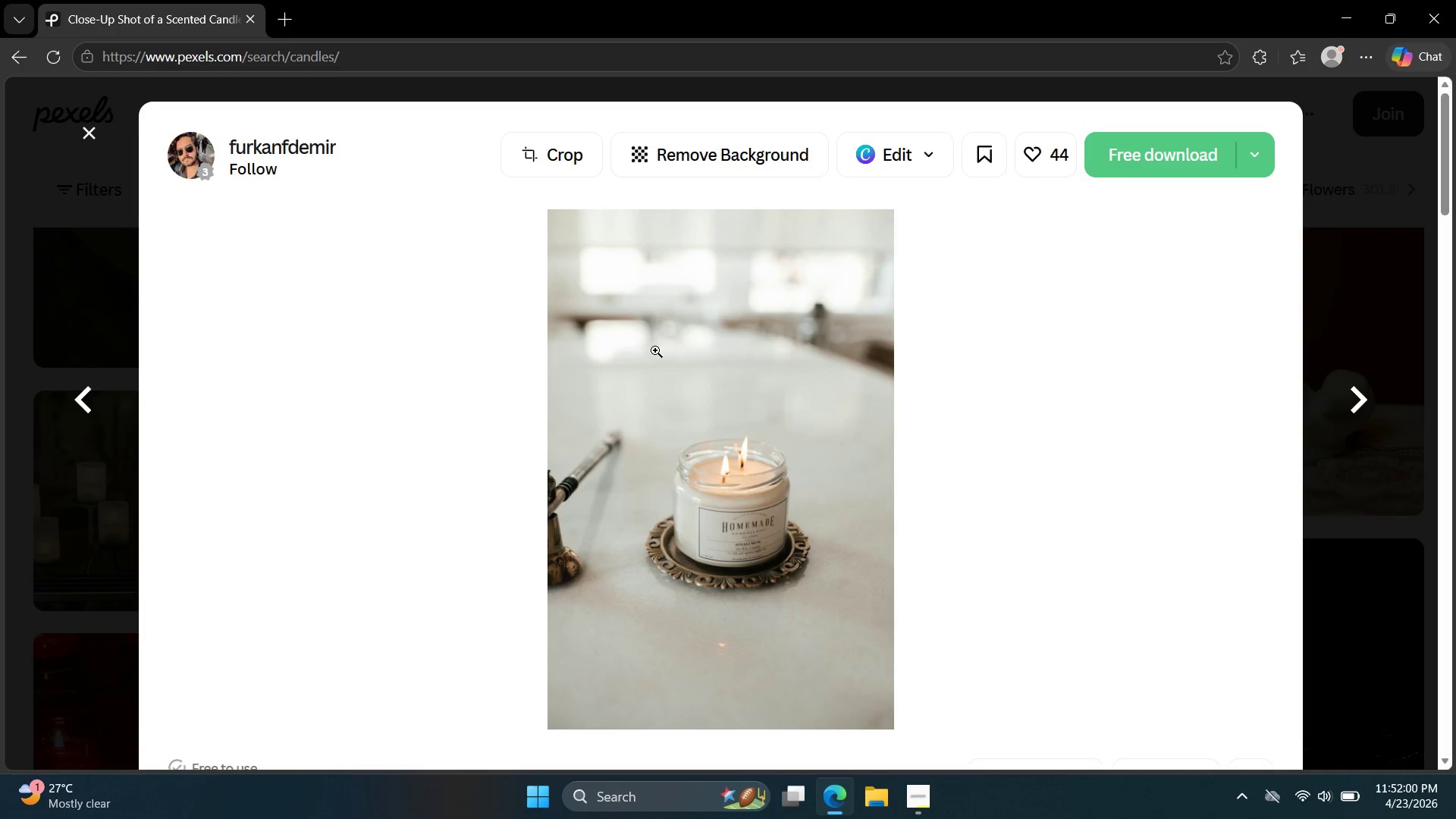 
scroll: coordinate [825, 375], scroll_direction: down, amount: 11.0
 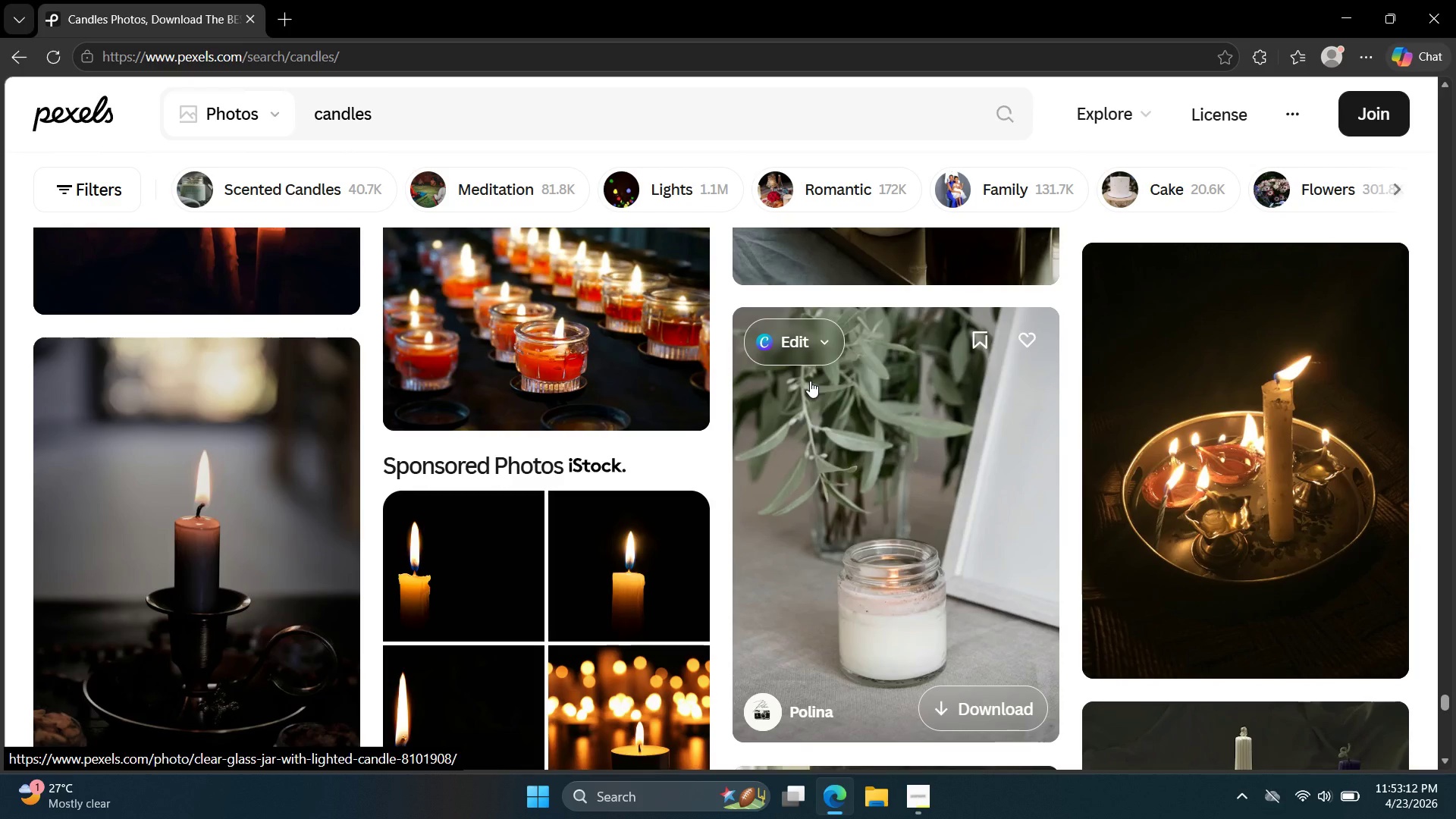 
wait(74.43)
 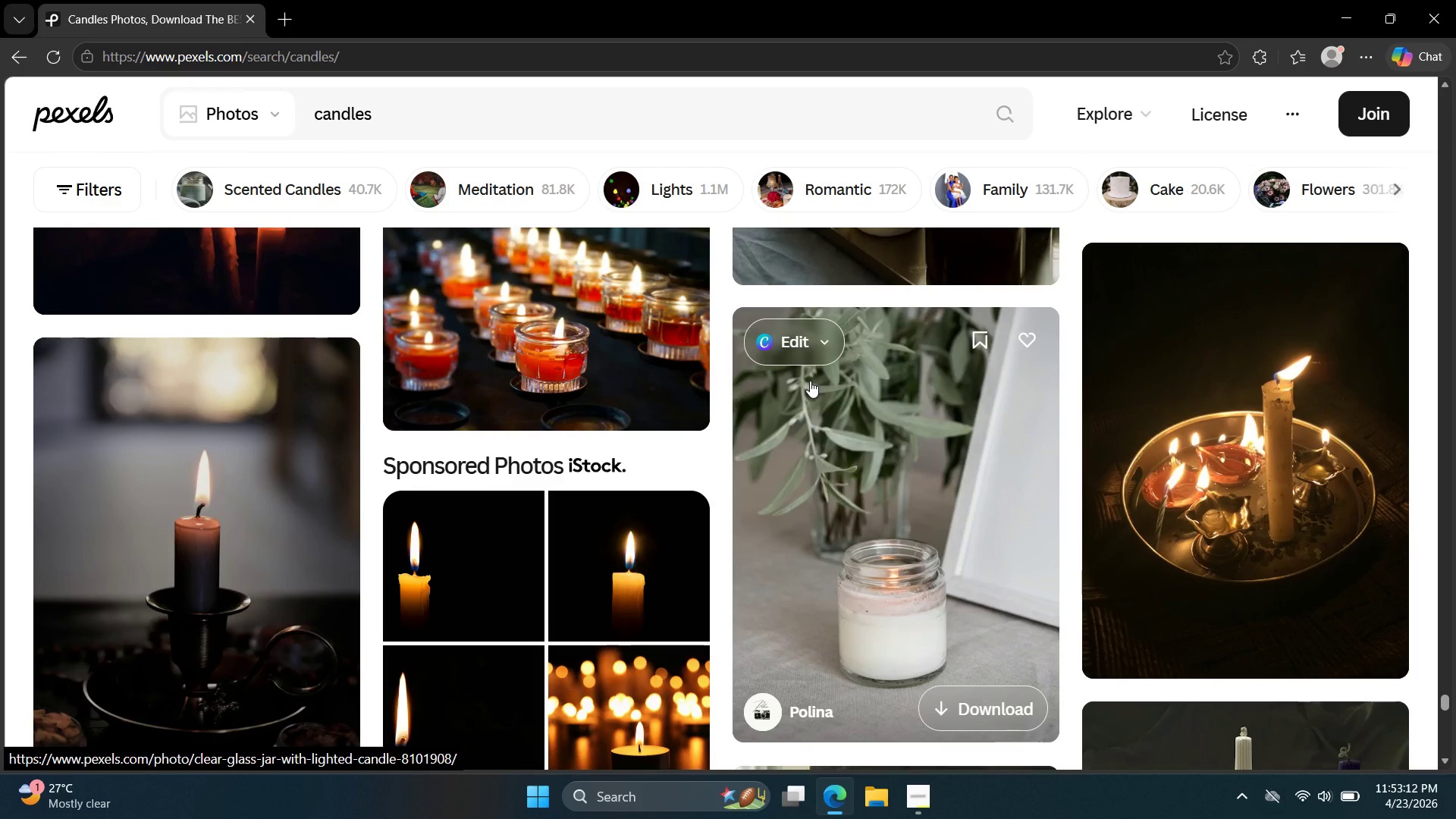 
scroll: coordinate [734, 457], scroll_direction: down, amount: 24.0
 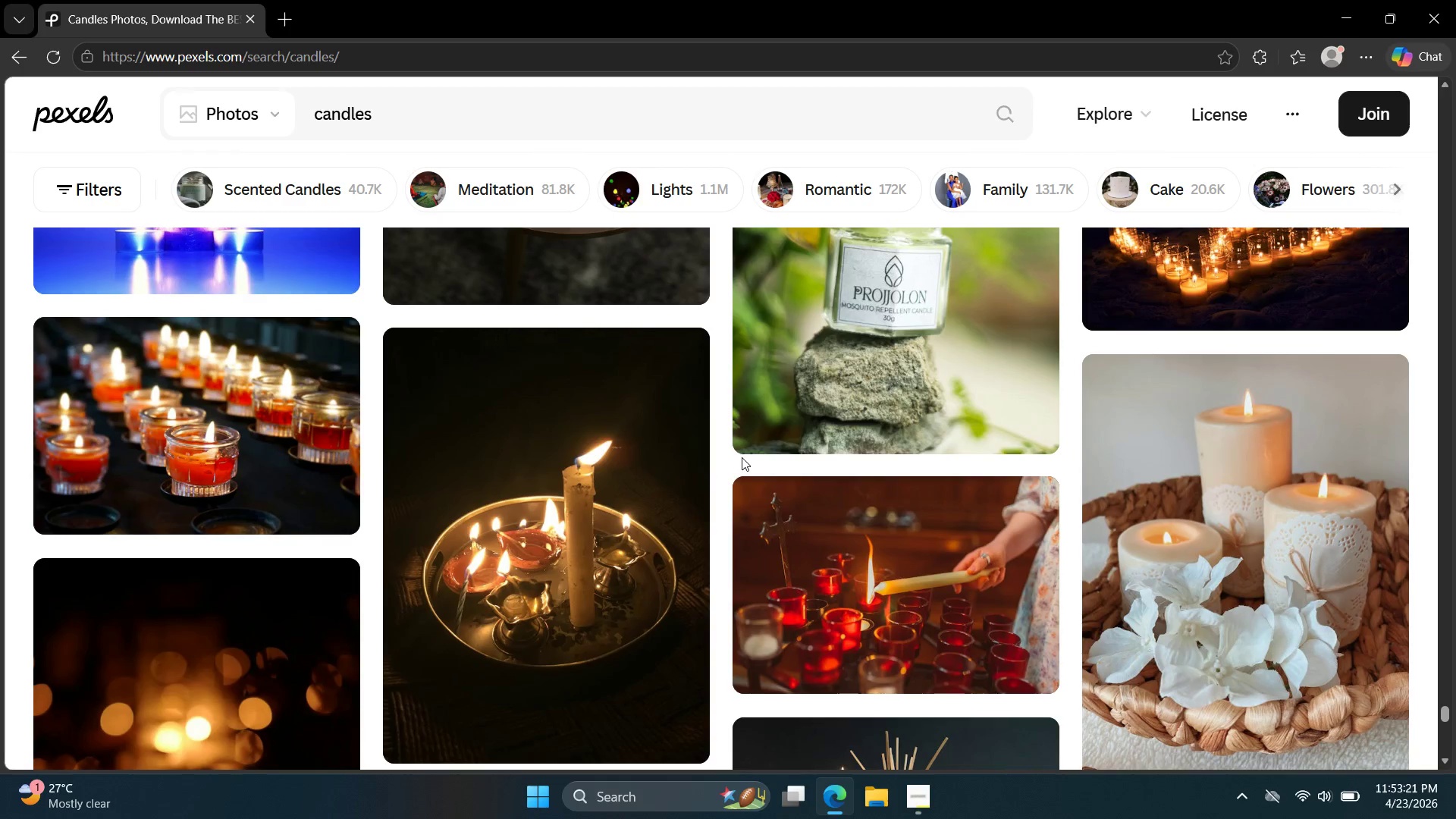 
scroll: coordinate [838, 500], scroll_direction: down, amount: 26.0
 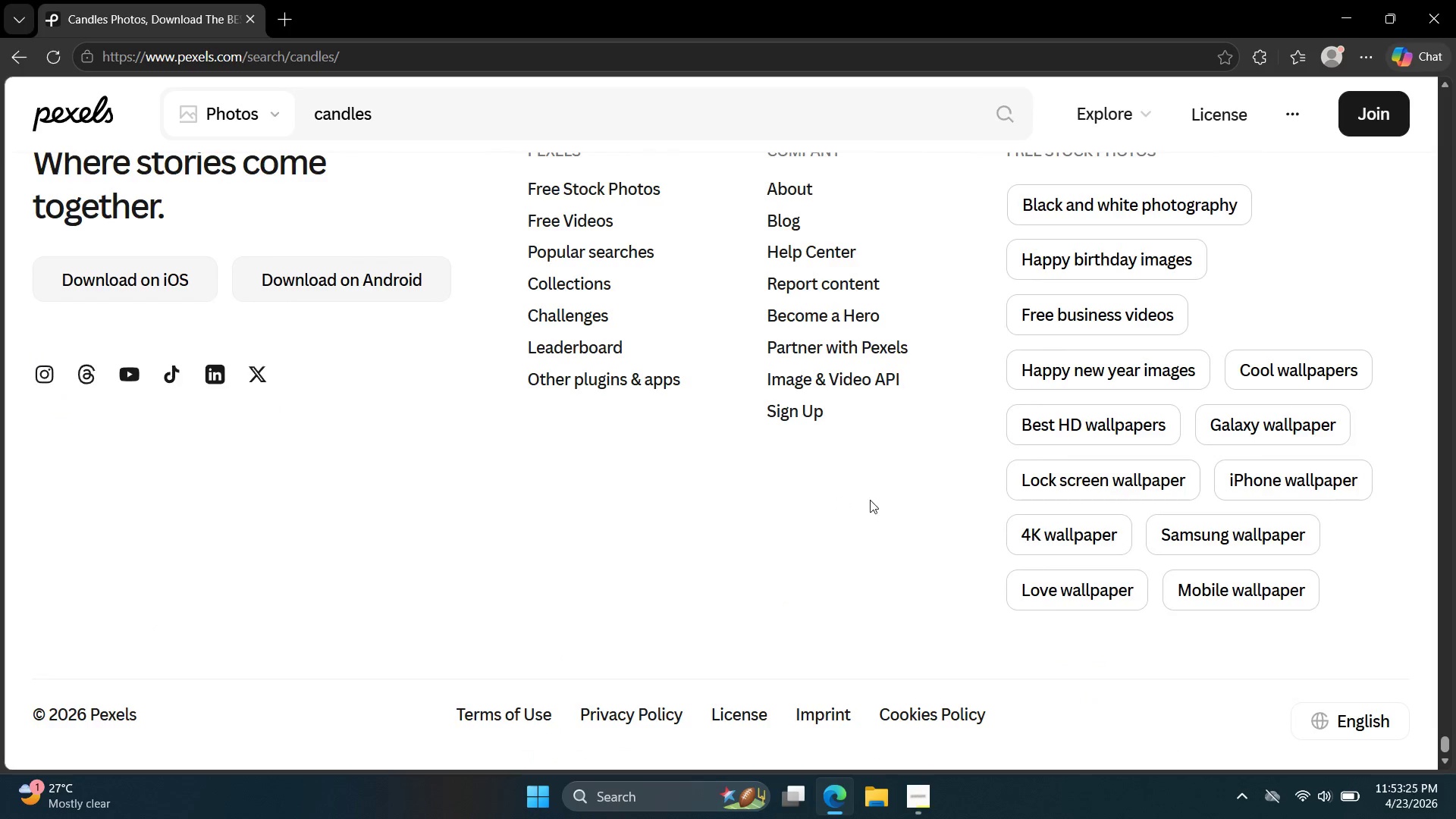 
scroll: coordinate [844, 481], scroll_direction: up, amount: 7.0
 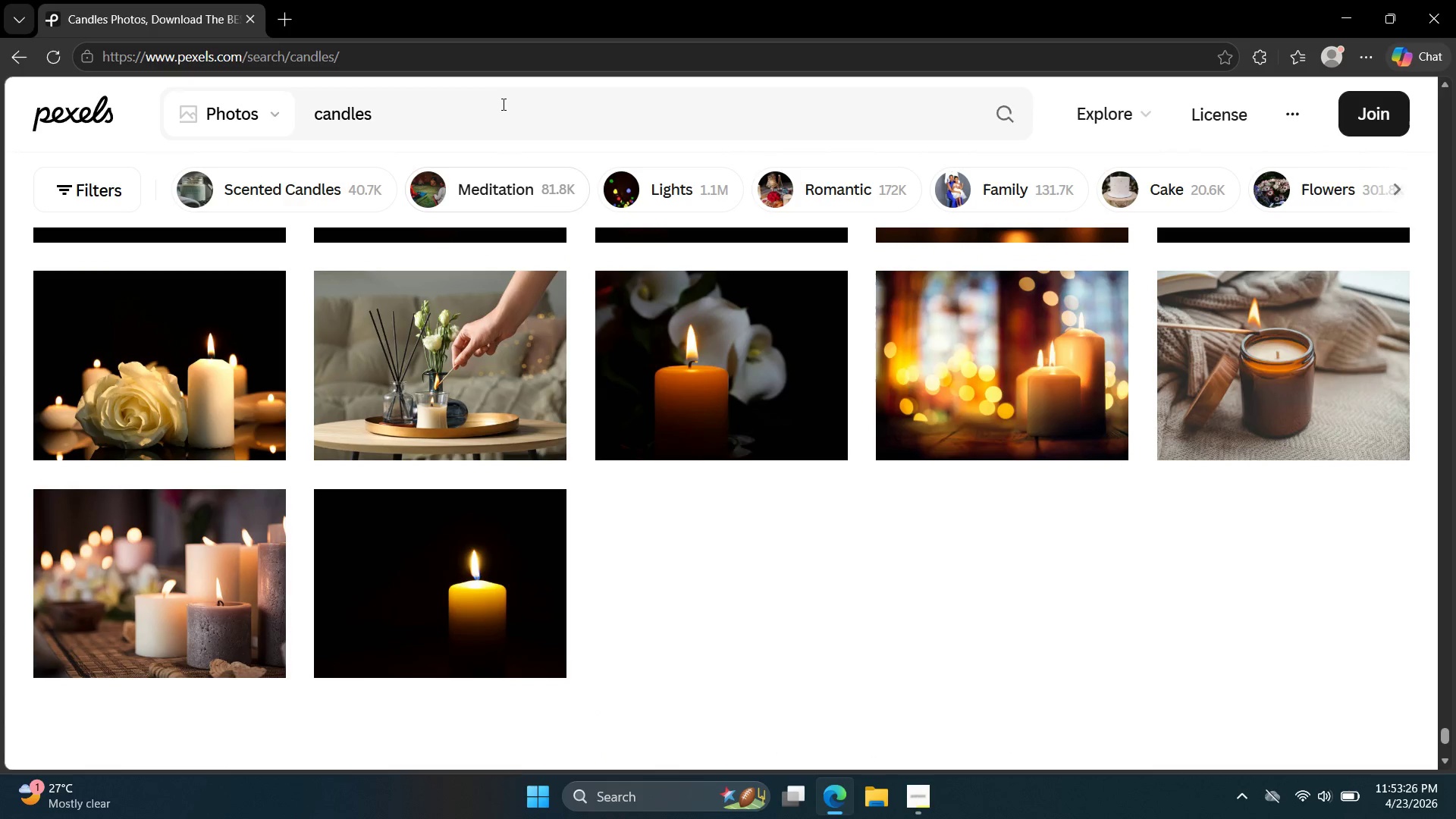 
left_click([502, 90])
 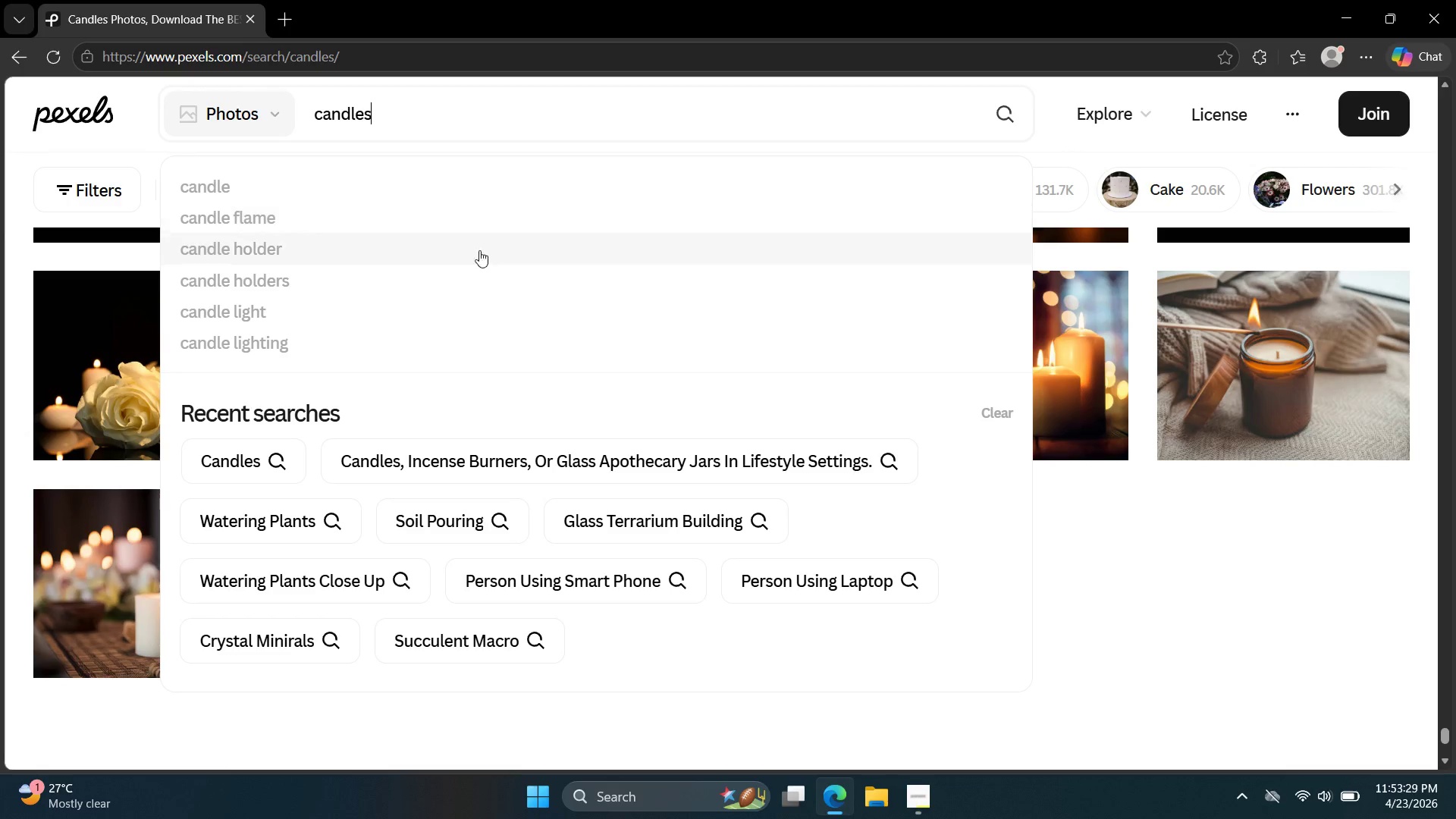 
hold_key(key=Backspace, duration=1.01)
 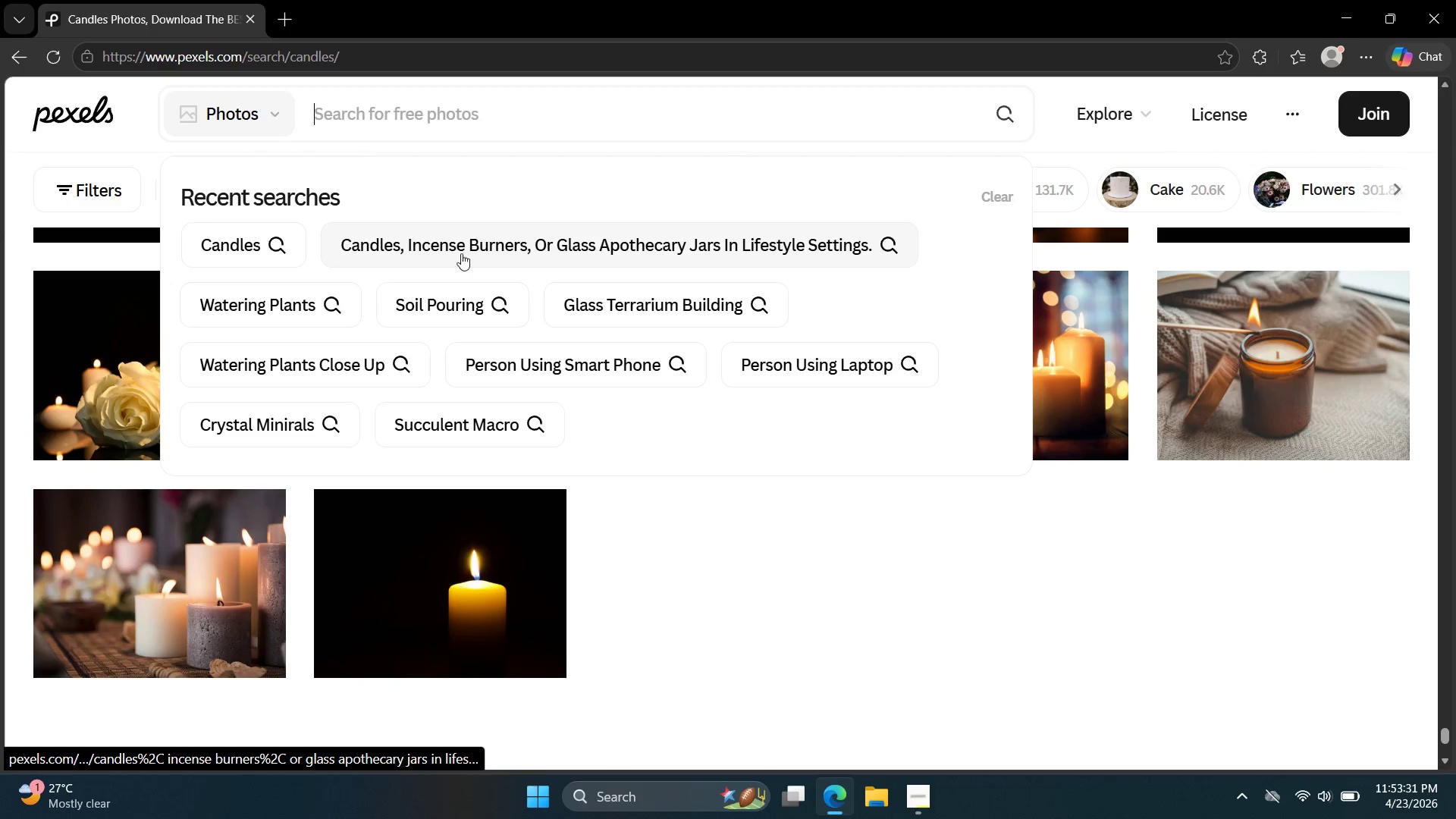 
left_click([477, 251])
 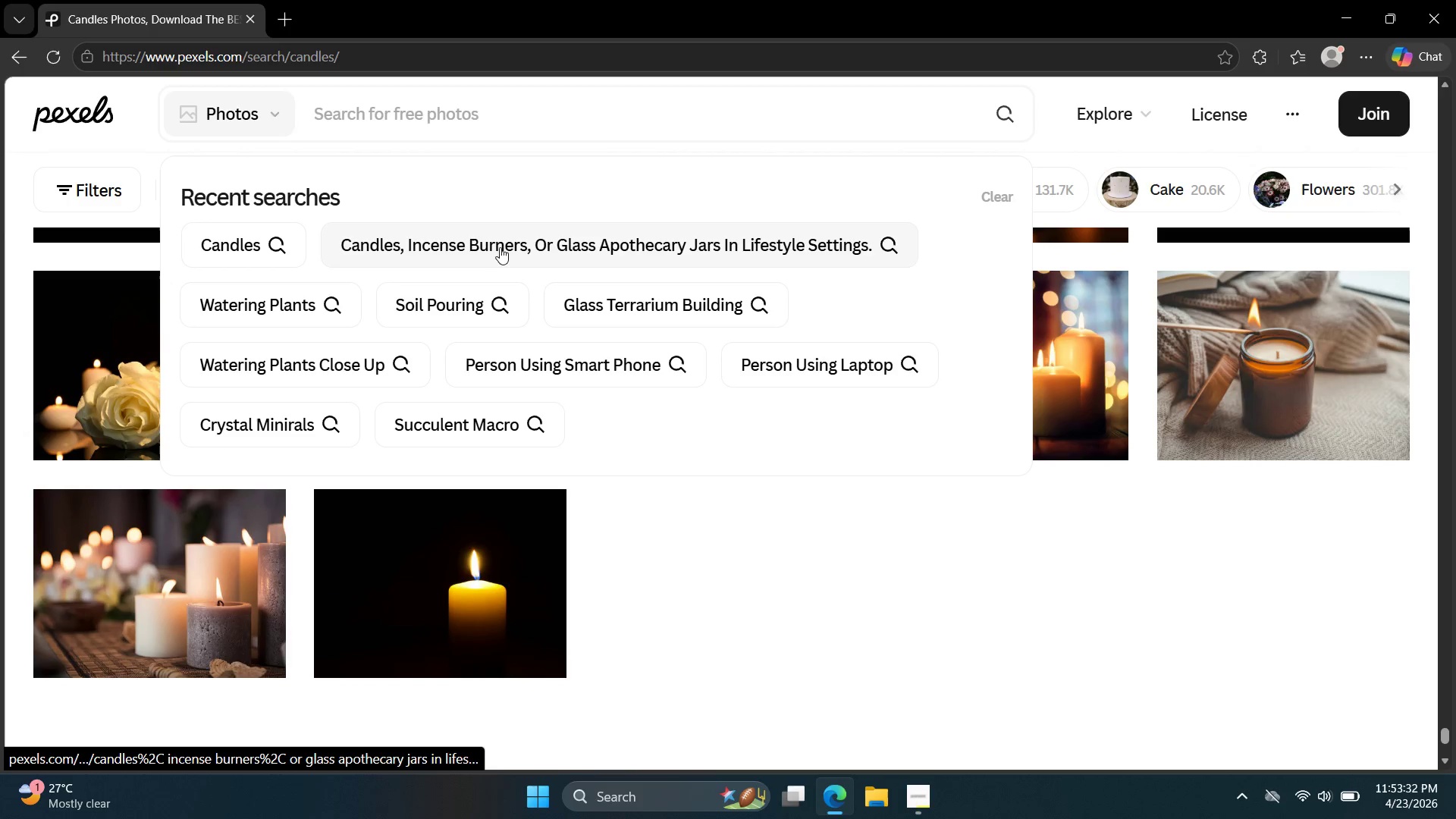 
left_click([500, 241])
 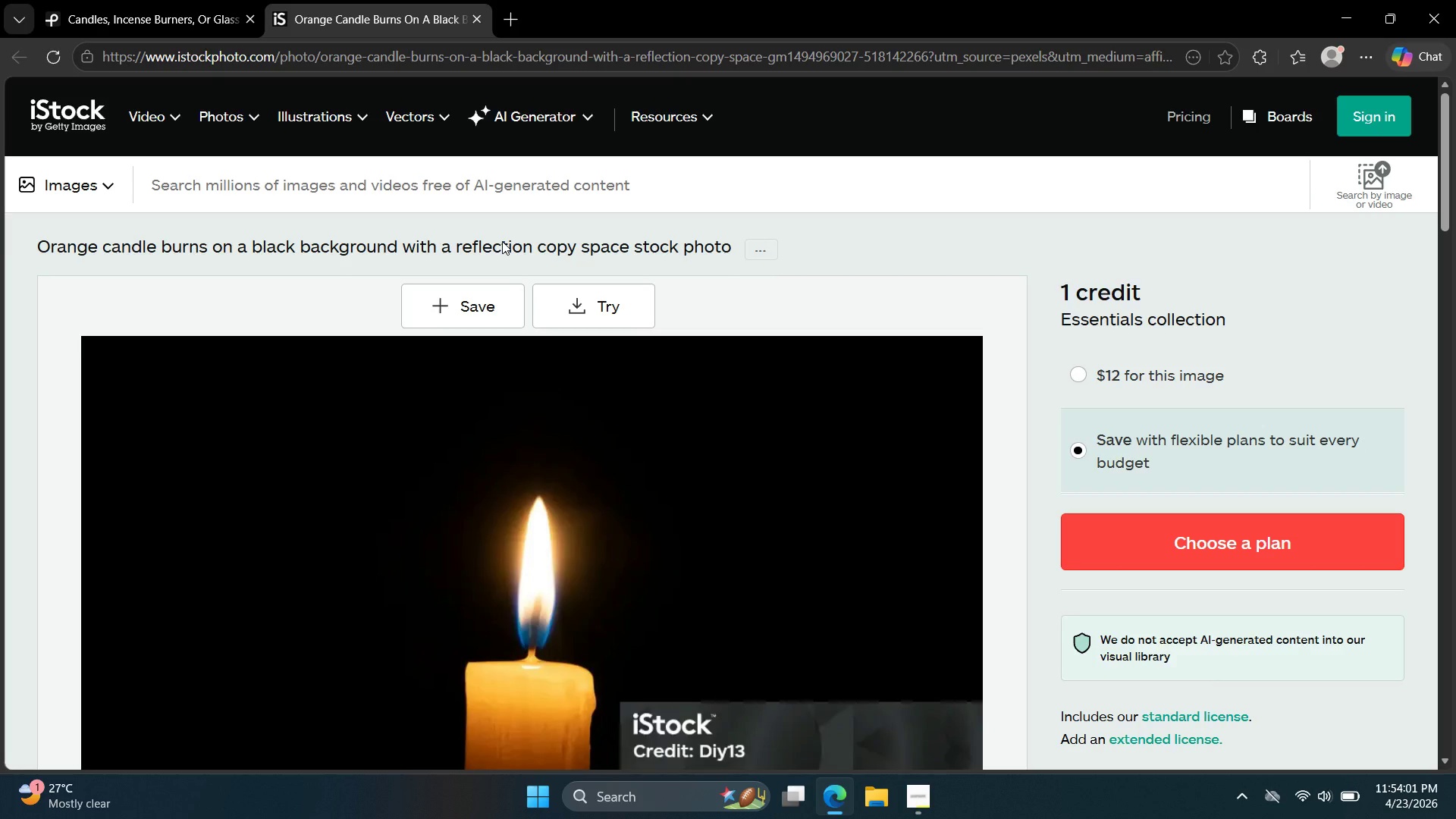 
wait(33.95)
 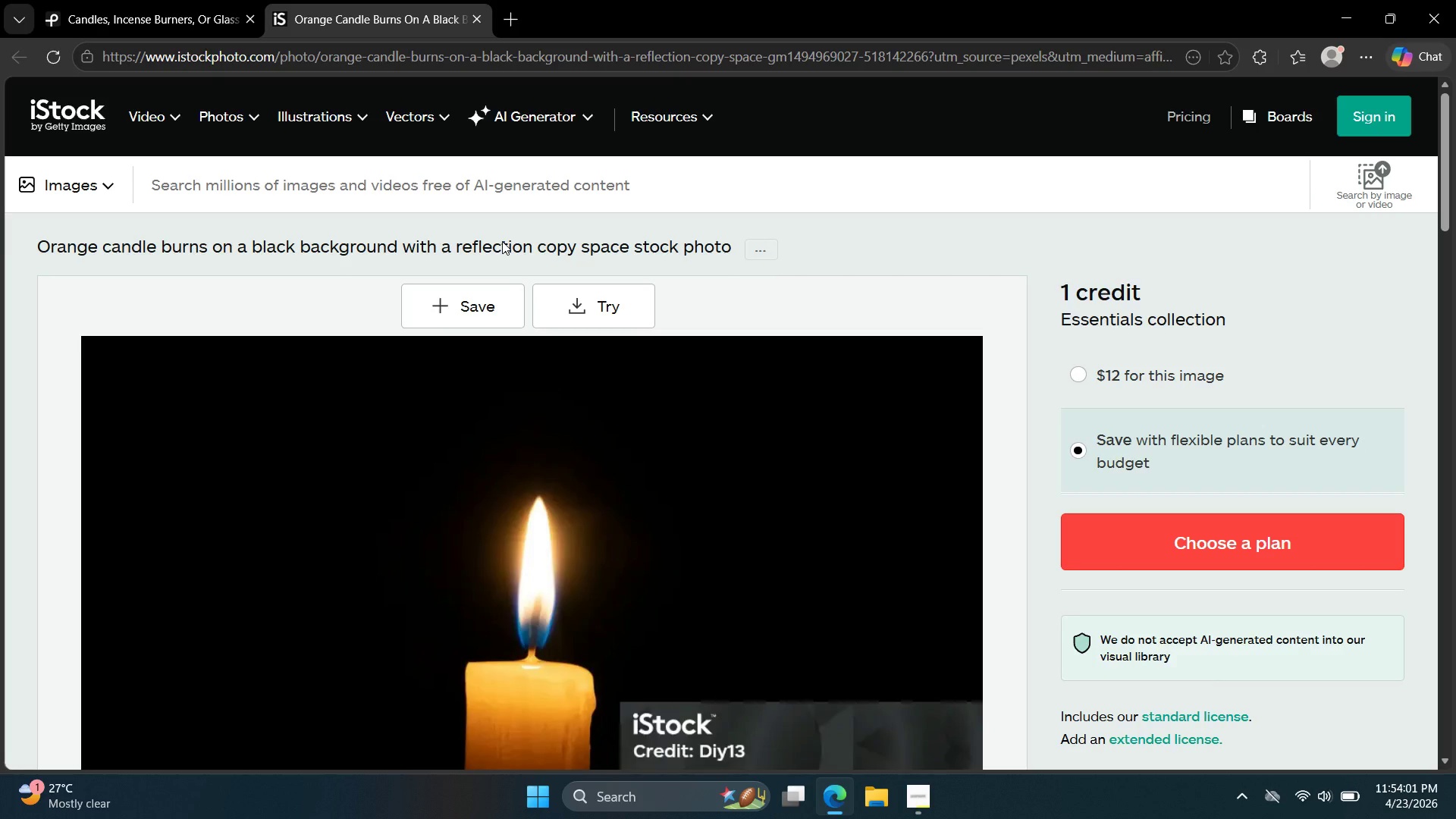 
scroll: coordinate [621, 399], scroll_direction: down, amount: 17.0
 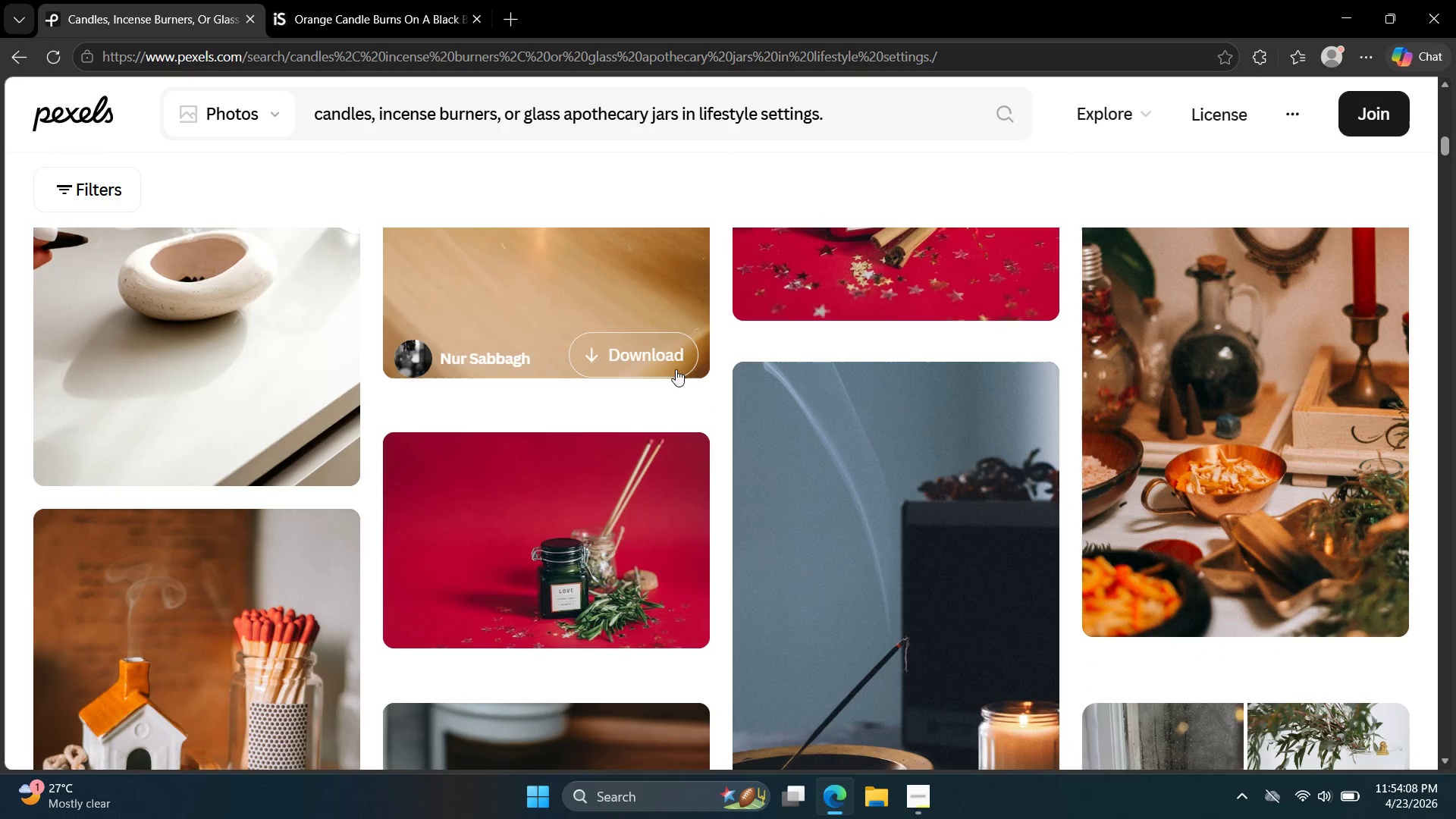 
scroll: coordinate [664, 359], scroll_direction: up, amount: 4.0
 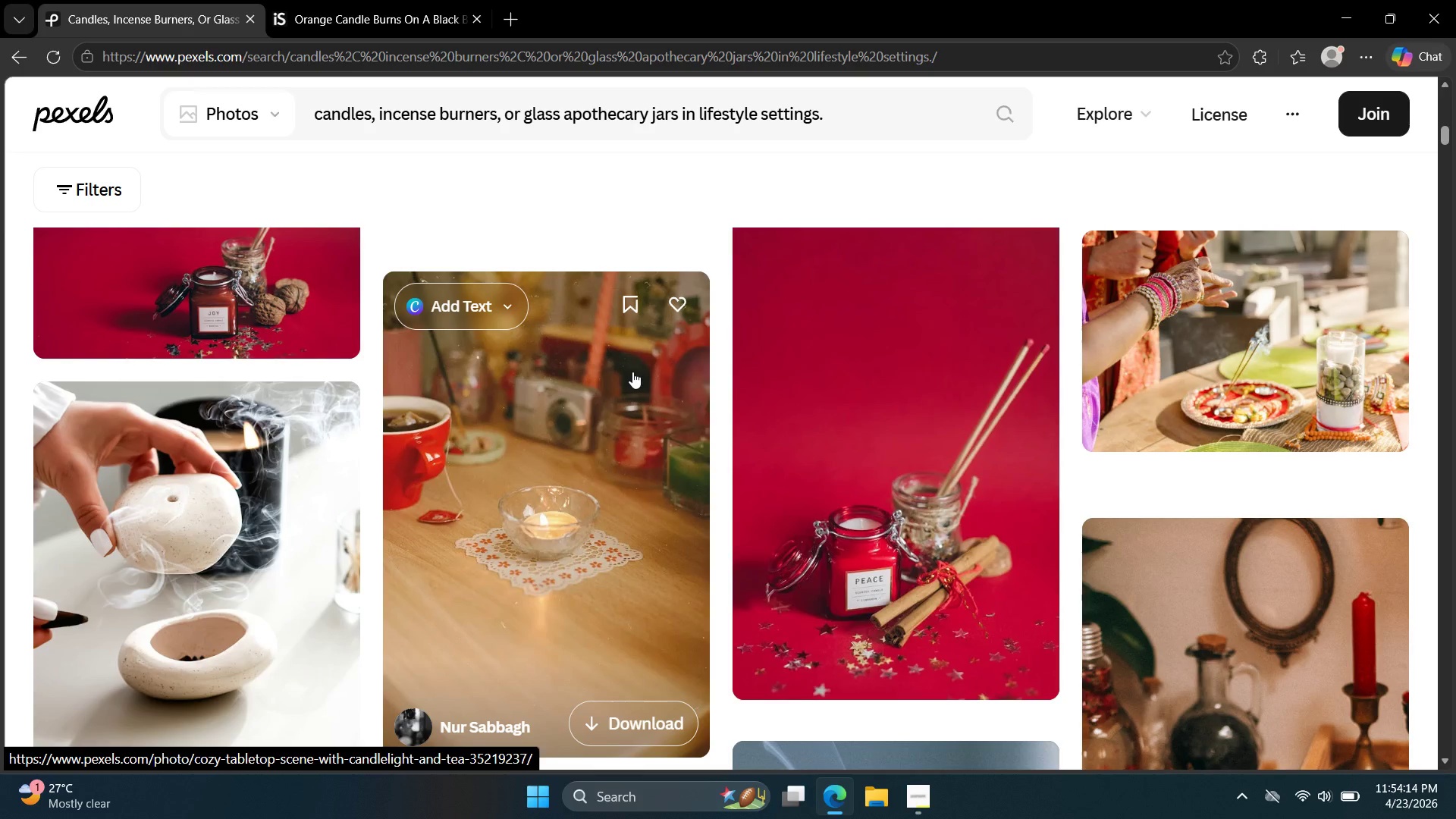 
wait(9.81)
 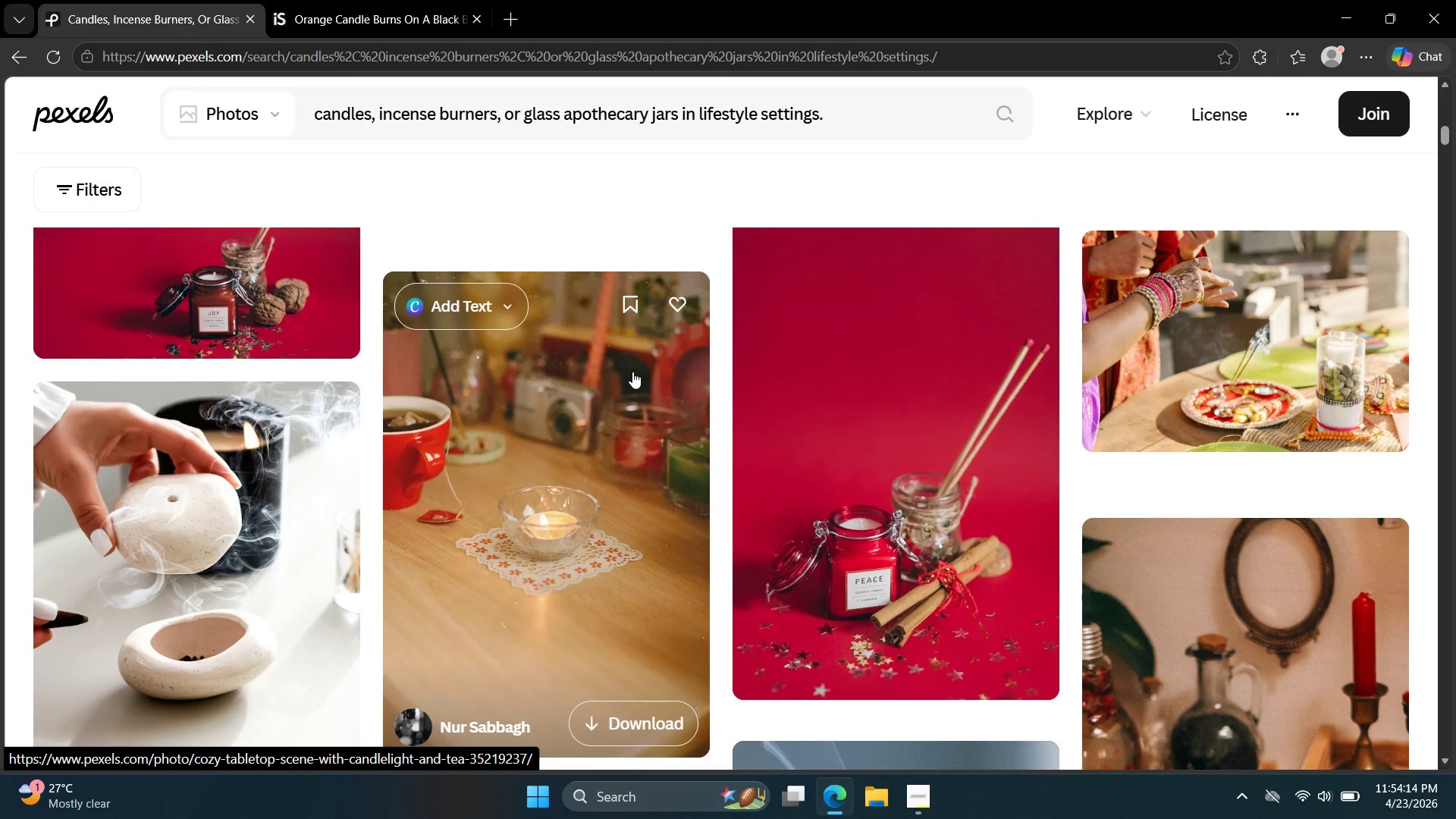 
scroll: coordinate [527, 441], scroll_direction: down, amount: 38.0
 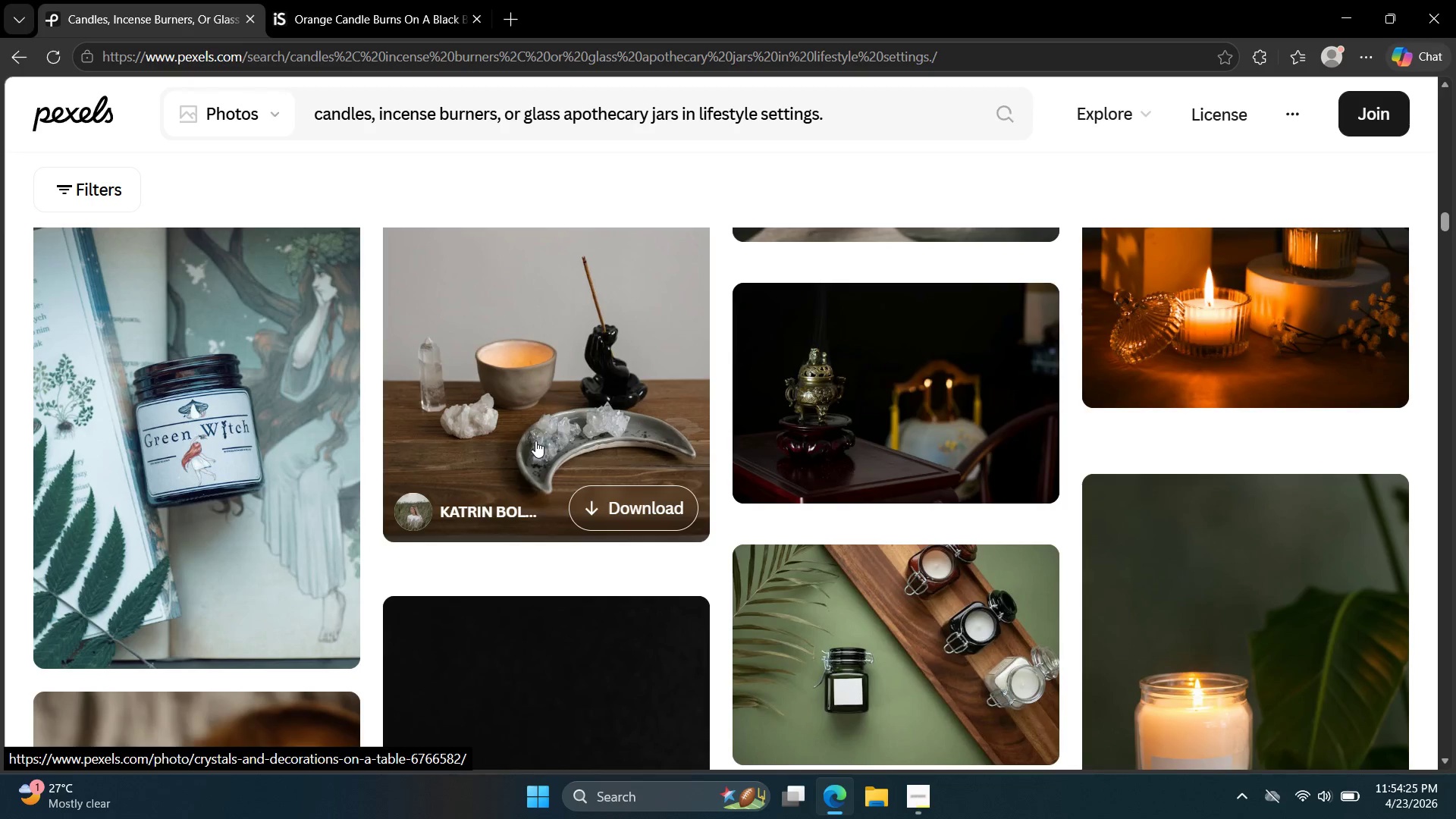 
scroll: coordinate [543, 439], scroll_direction: down, amount: 9.0
 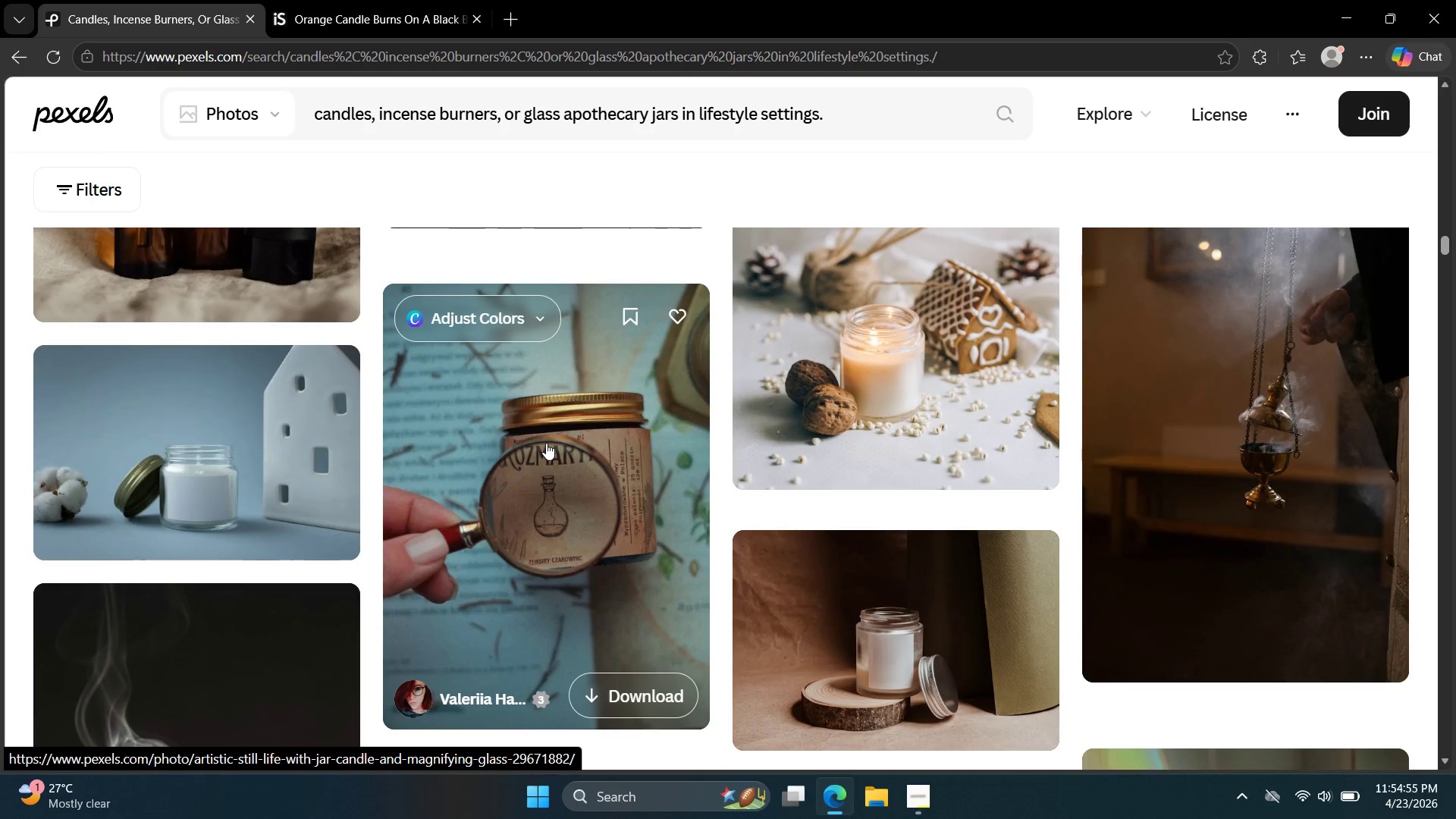 
wait(33.05)
 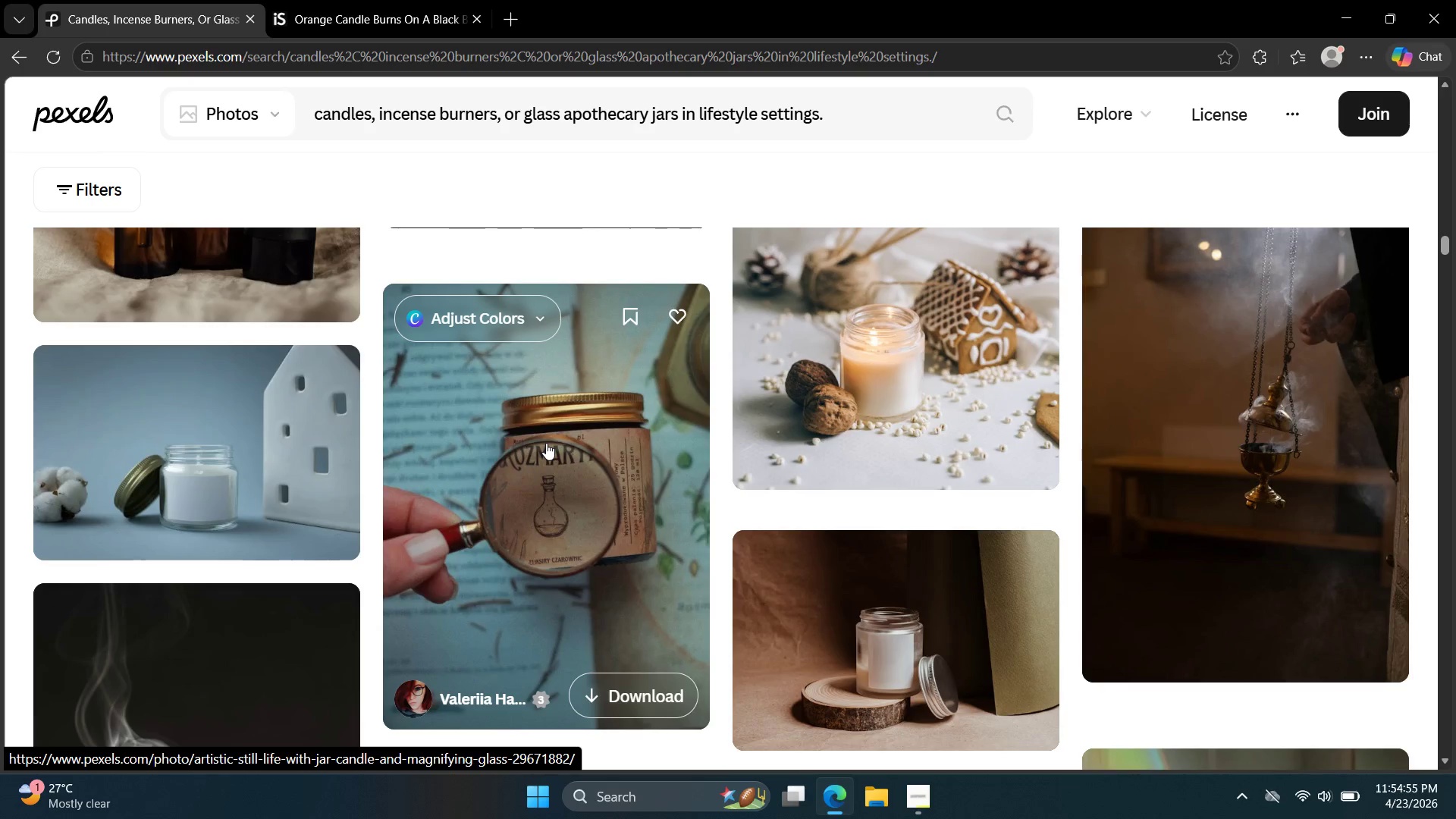 
scroll: coordinate [731, 474], scroll_direction: down, amount: 19.0
 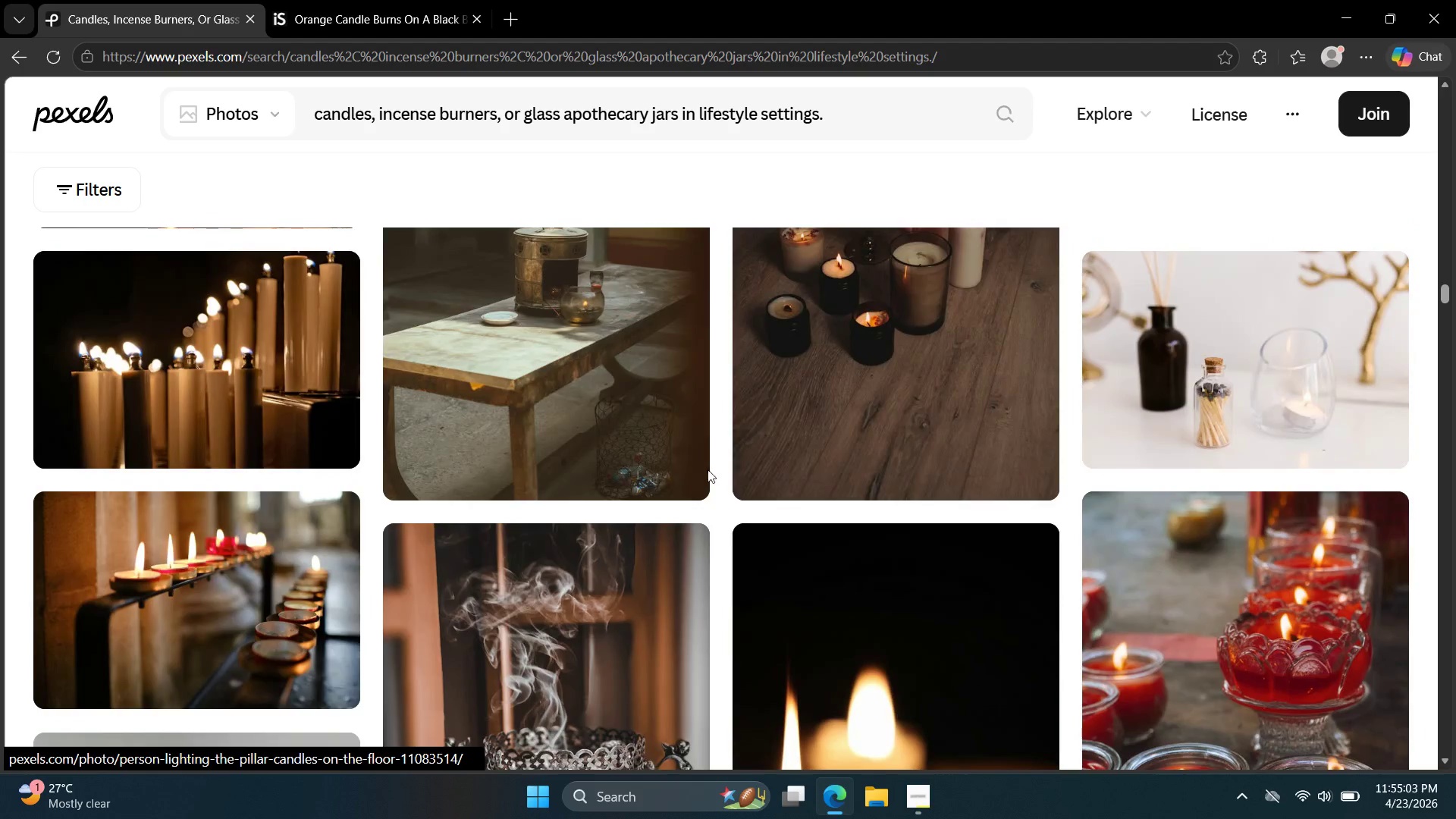 
scroll: coordinate [679, 467], scroll_direction: down, amount: 12.0
 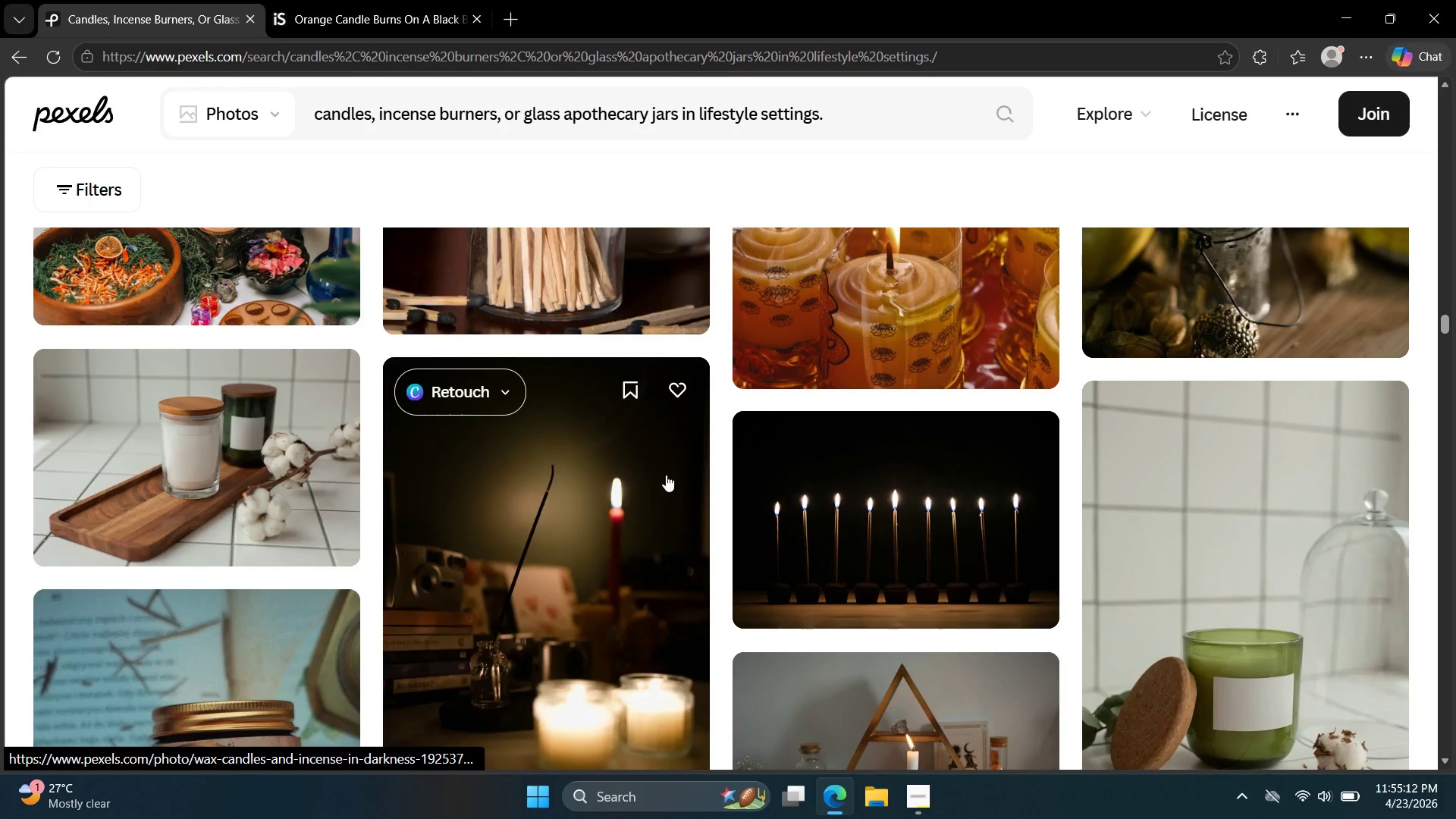 
wait(11.86)
 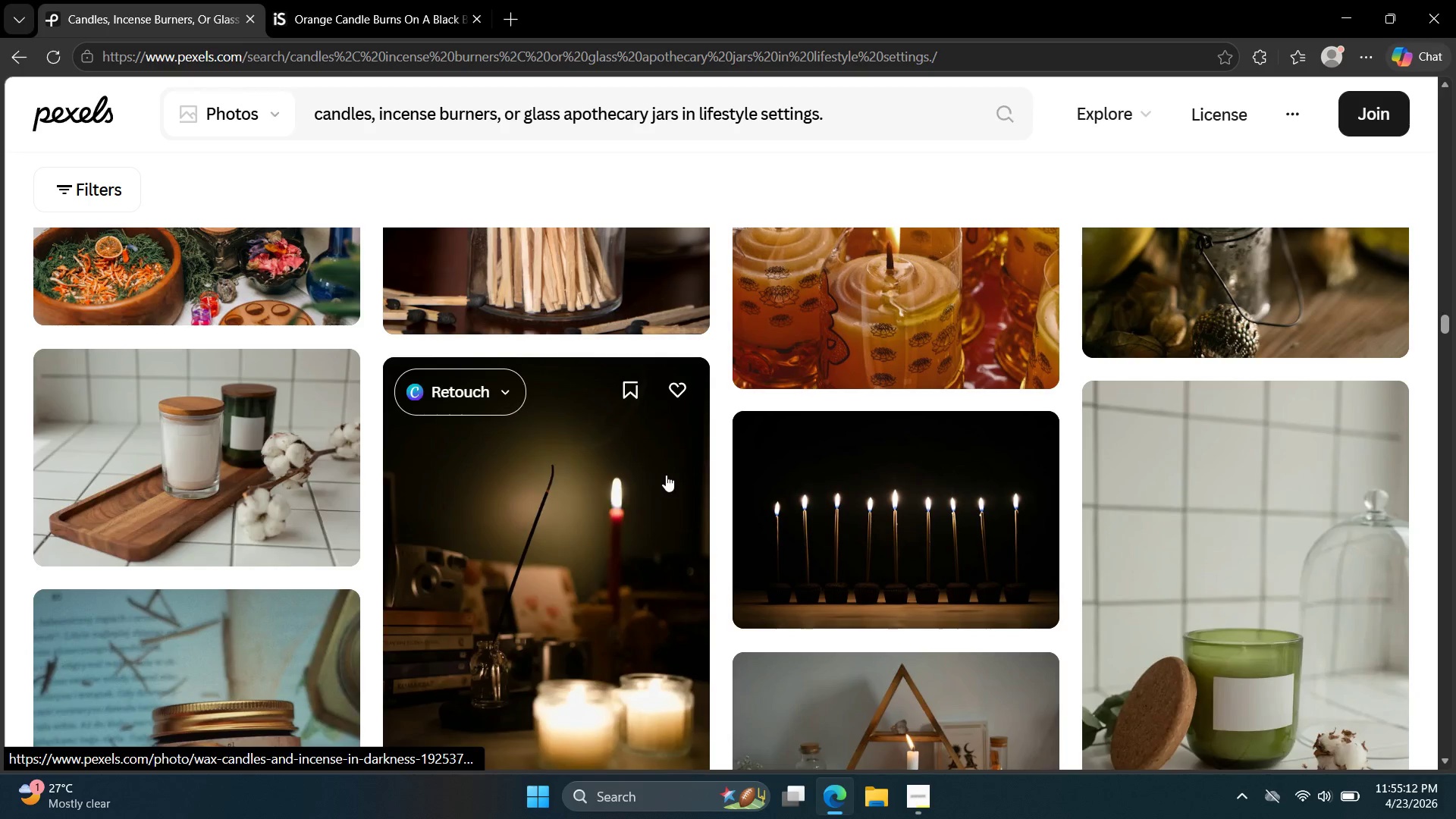 
scroll: coordinate [1103, 557], scroll_direction: down, amount: 25.0
 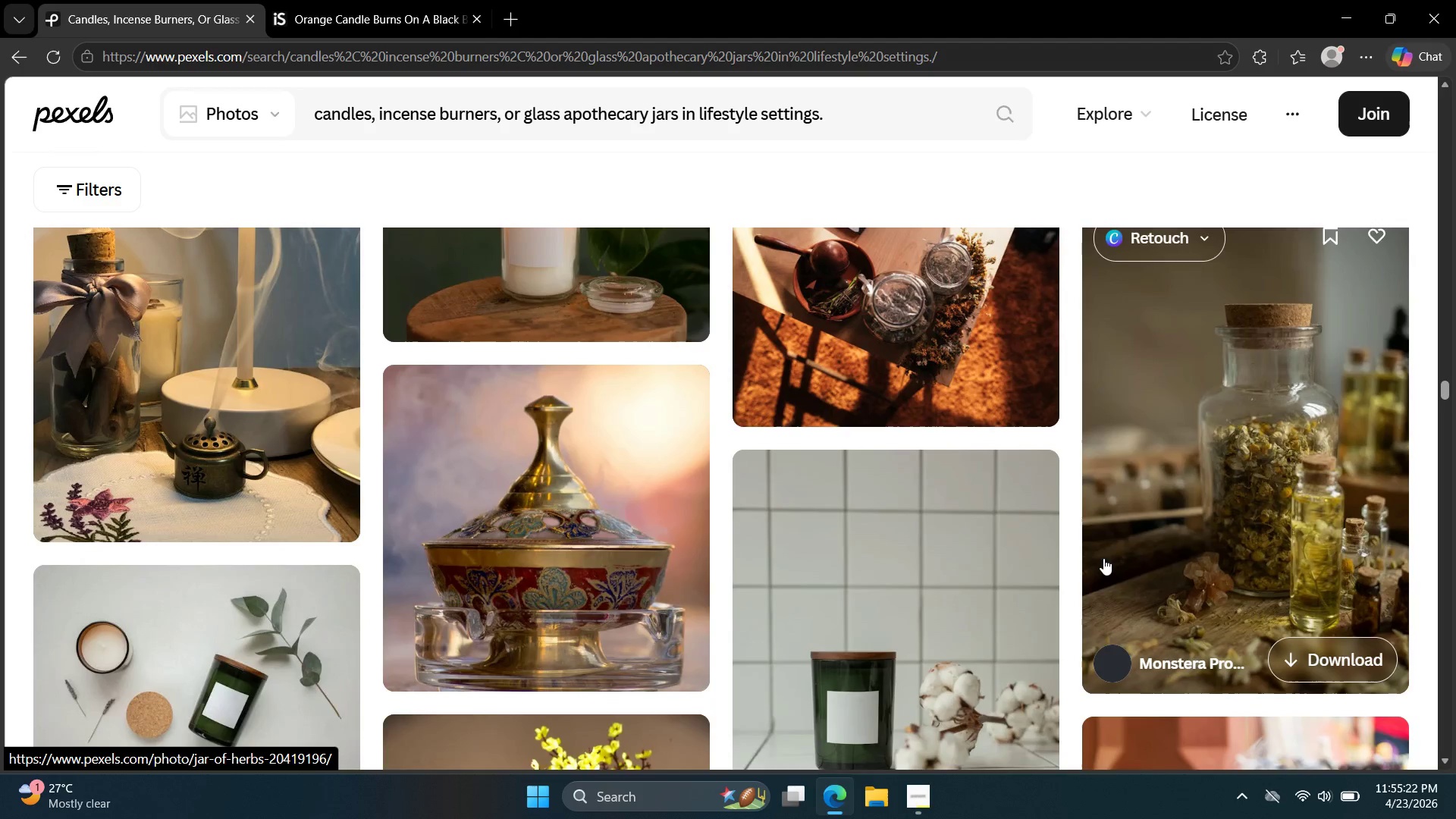 
scroll: coordinate [1105, 558], scroll_direction: down, amount: 7.0
 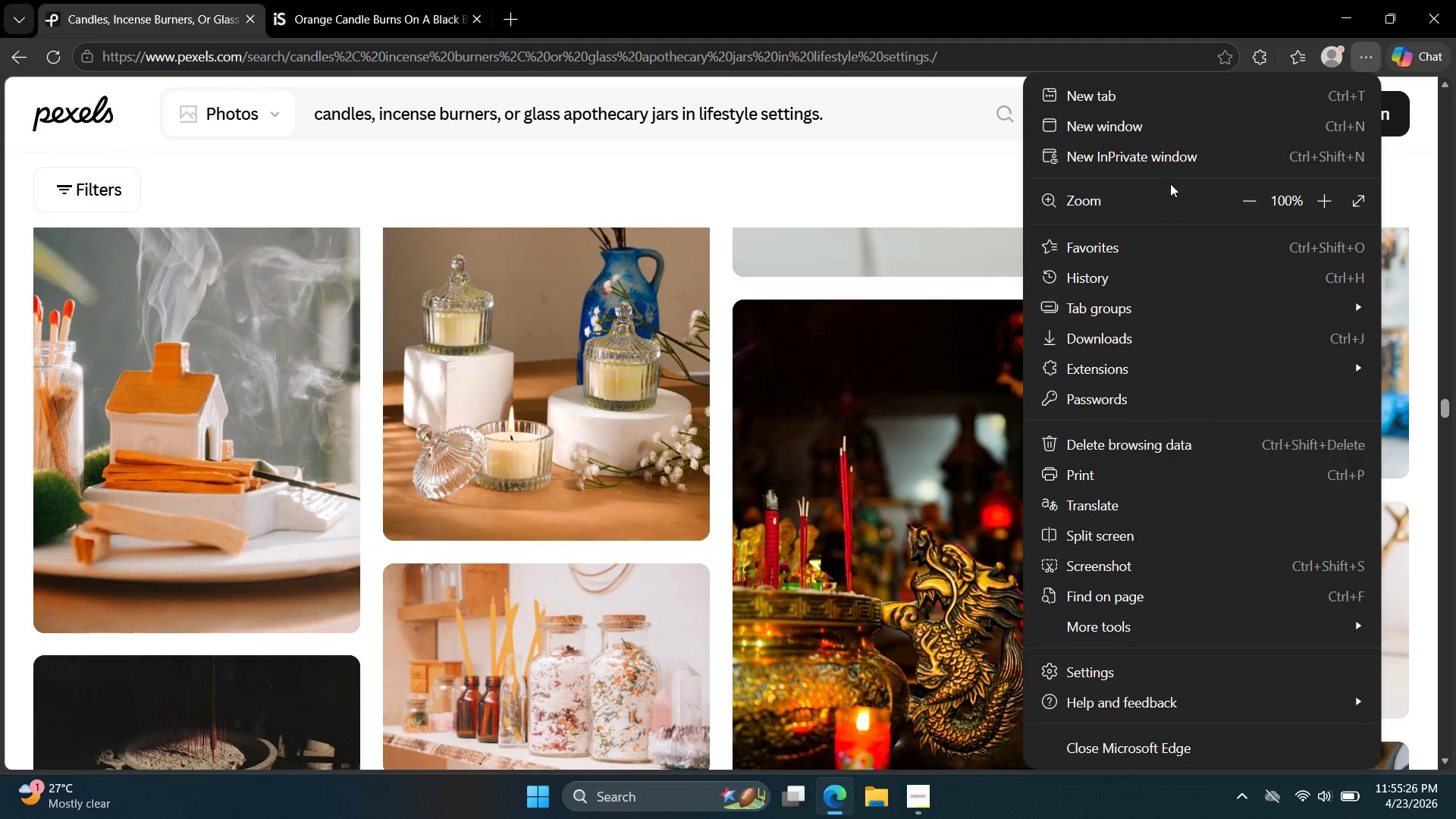 
left_click([1115, 350])
 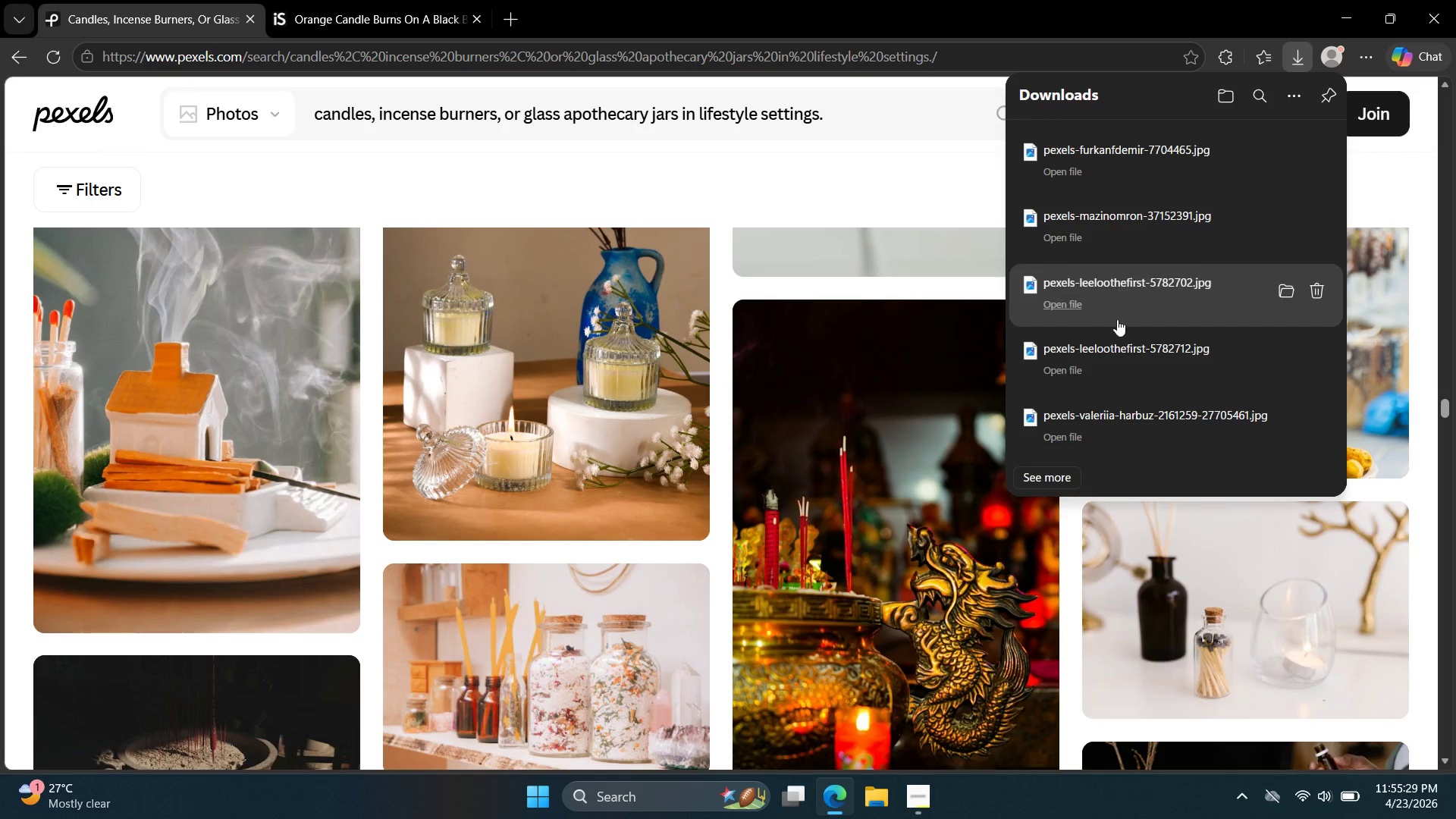 
key(Escape)
 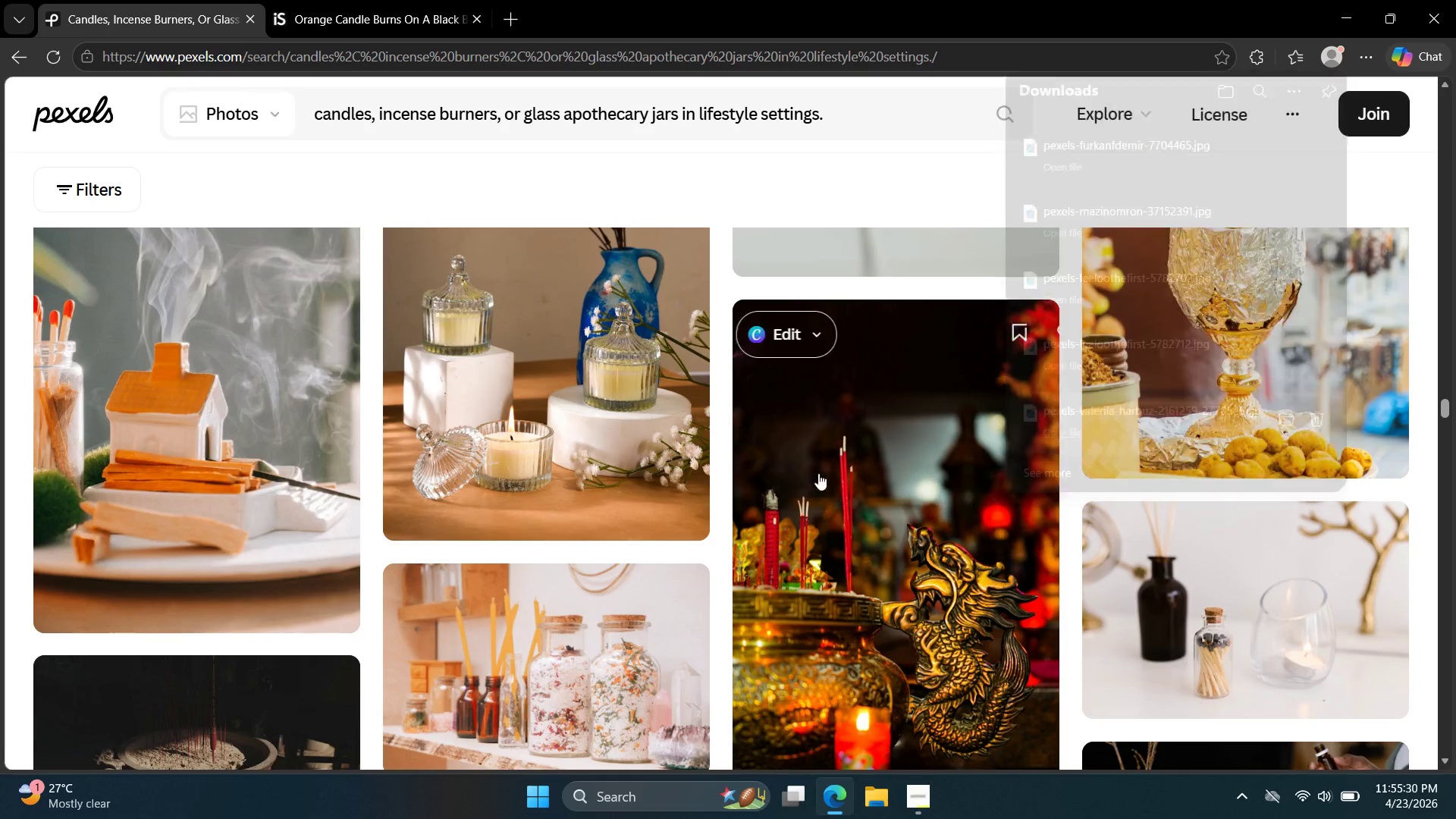 
scroll: coordinate [1097, 457], scroll_direction: down, amount: 25.0
 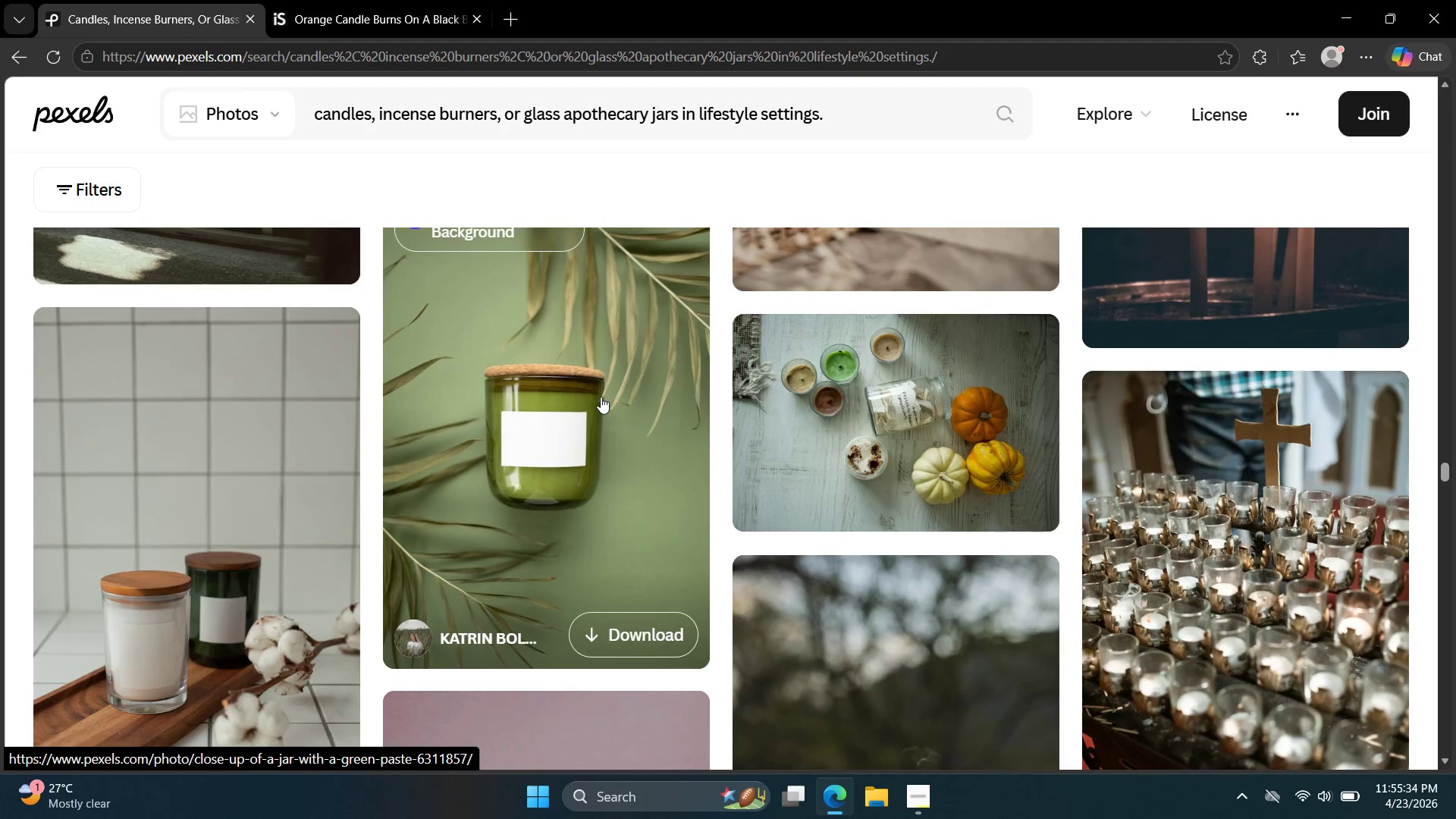 
left_click([601, 397])
 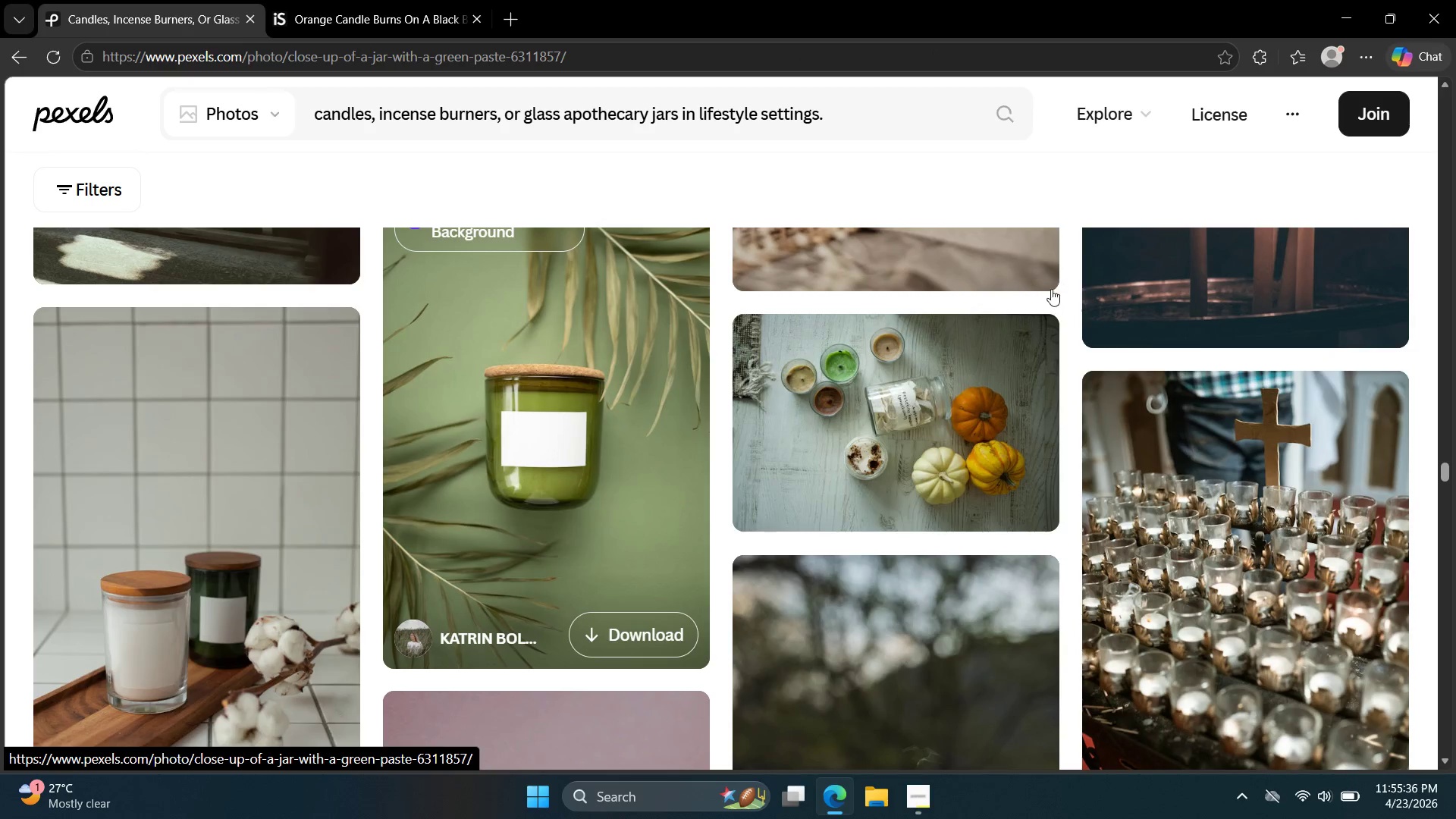 
scroll: coordinate [1114, 297], scroll_direction: down, amount: 15.0
 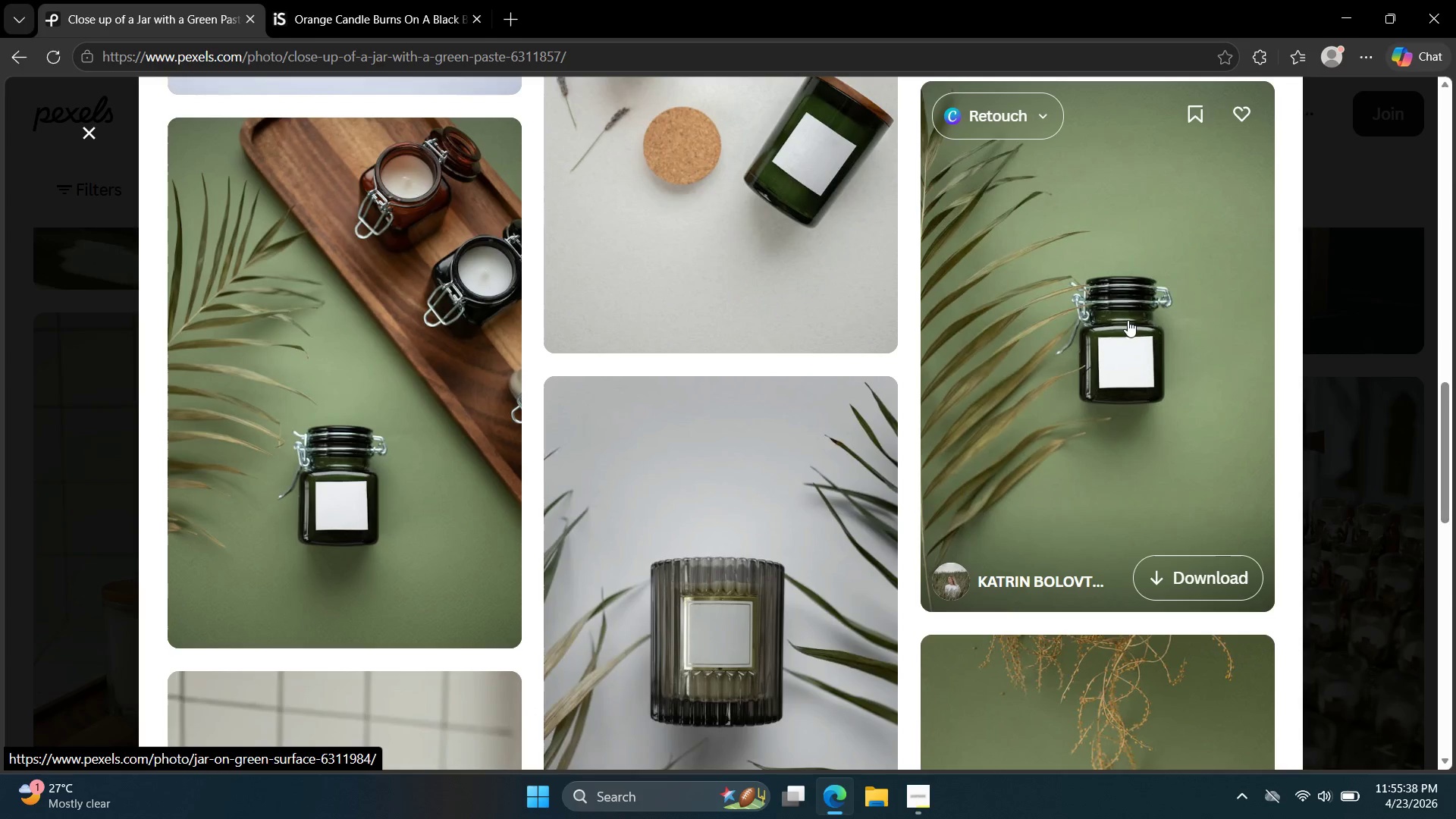 
left_click([1116, 318])
 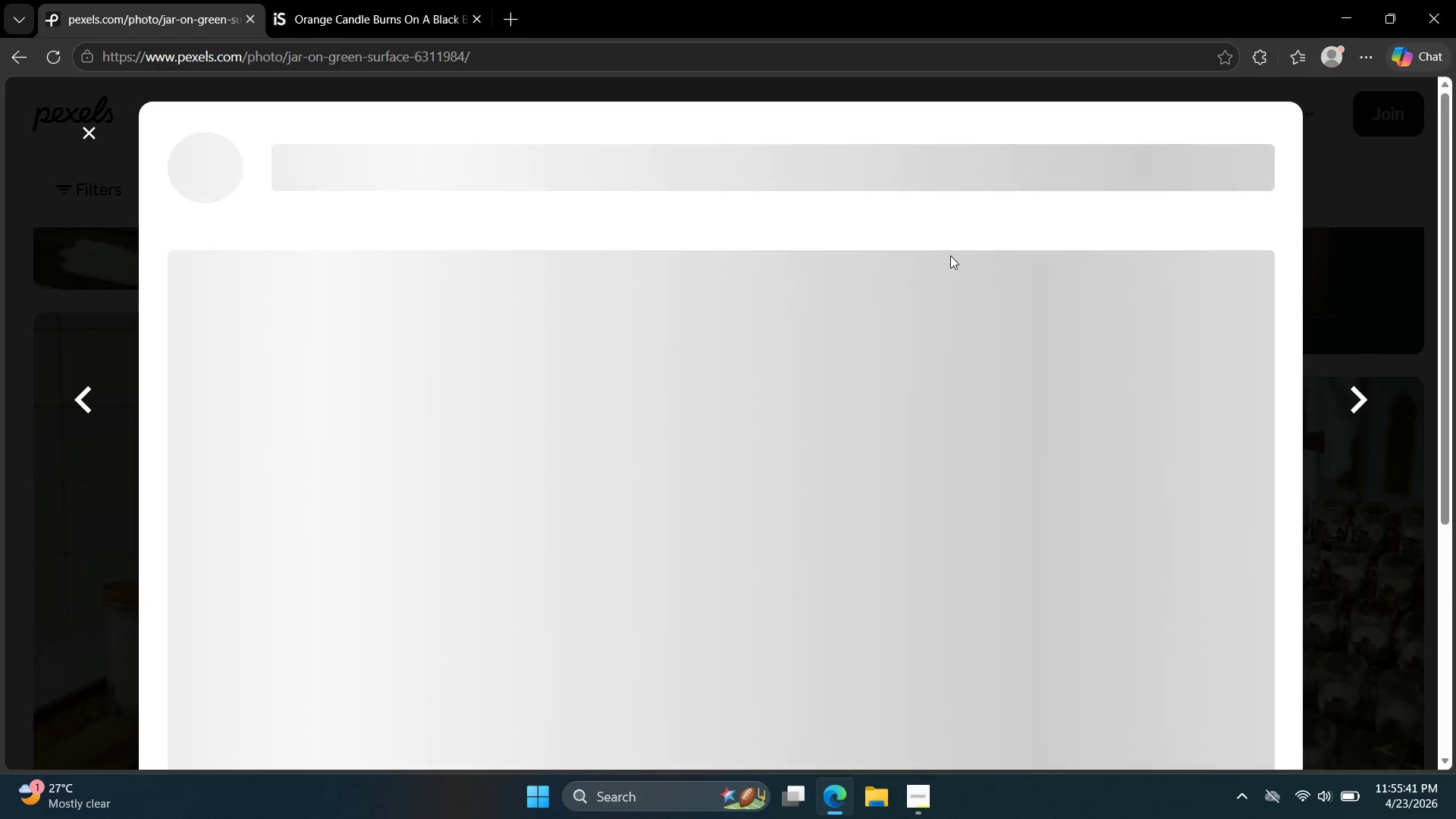 
left_click([1194, 151])
 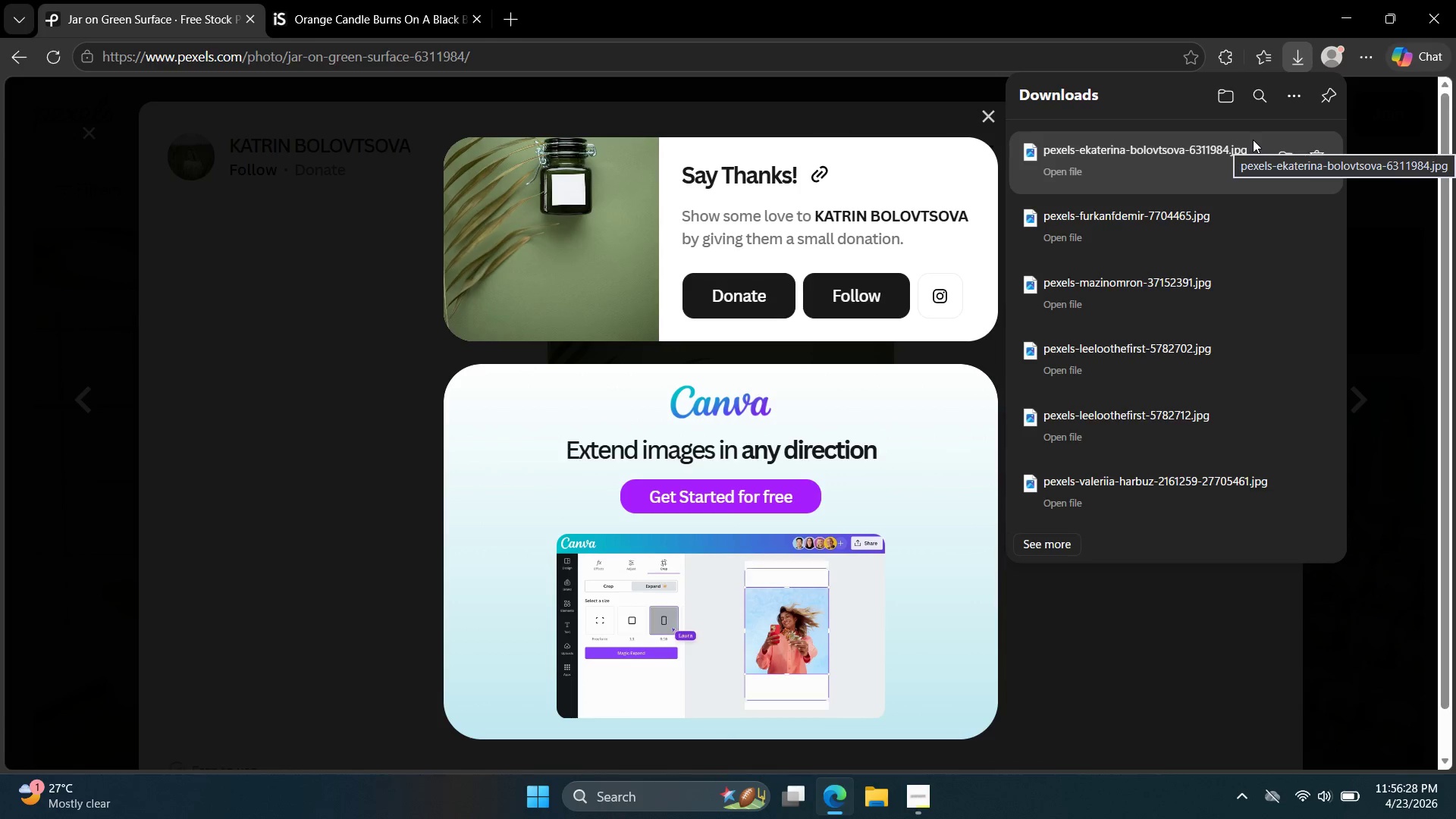 
wait(51.52)
 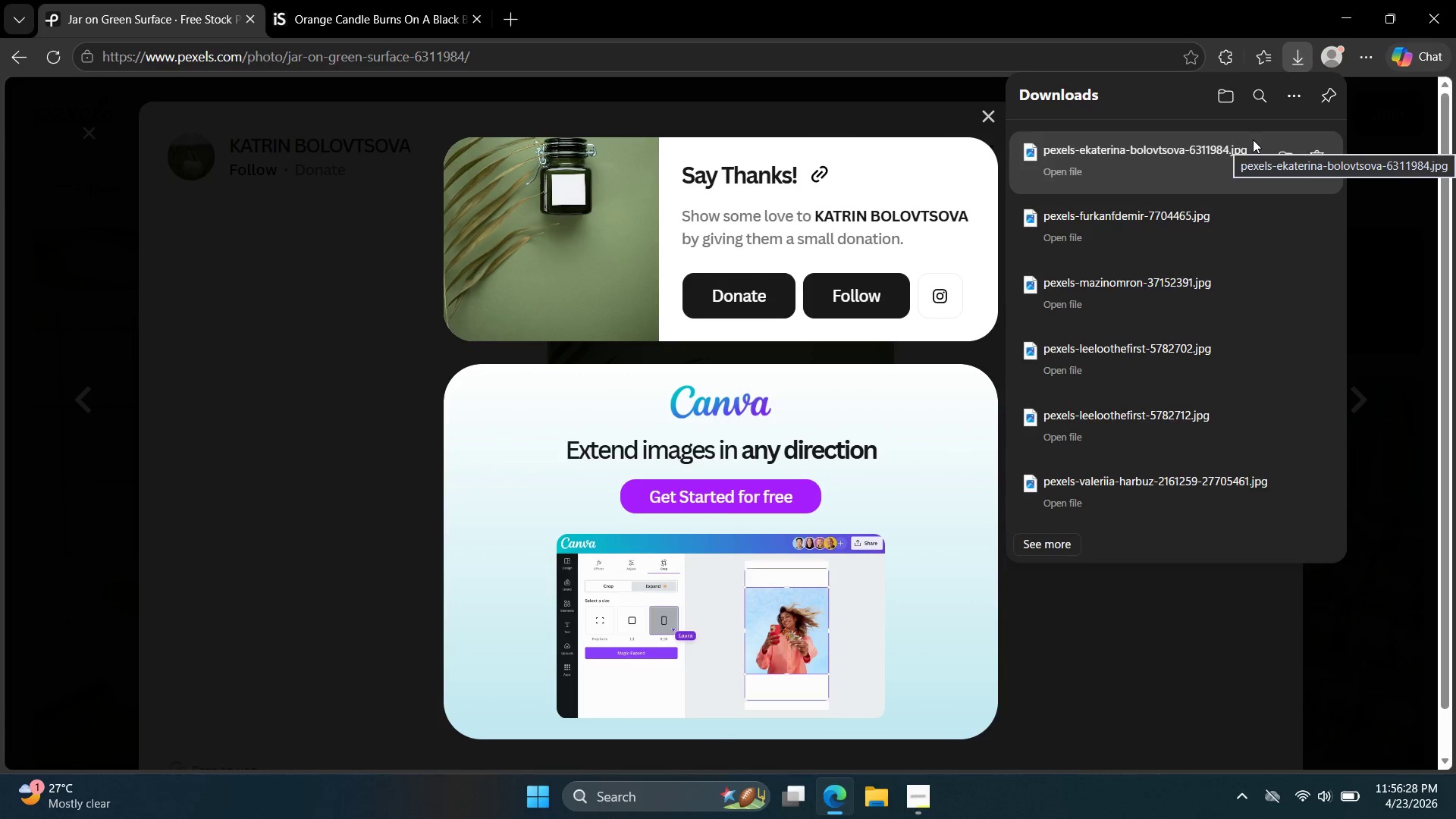 
left_click([513, 23])
 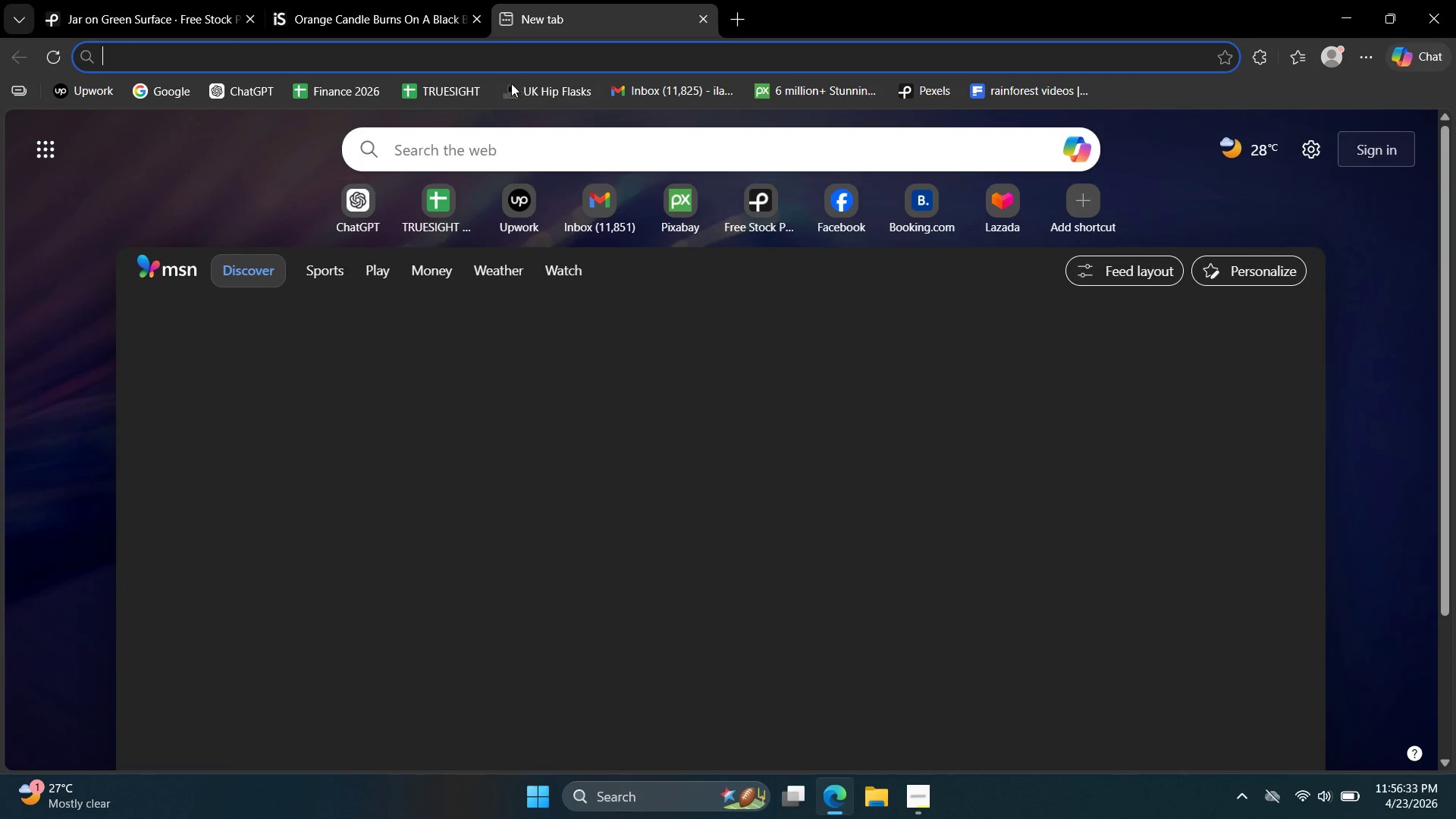 
left_click([456, 87])
 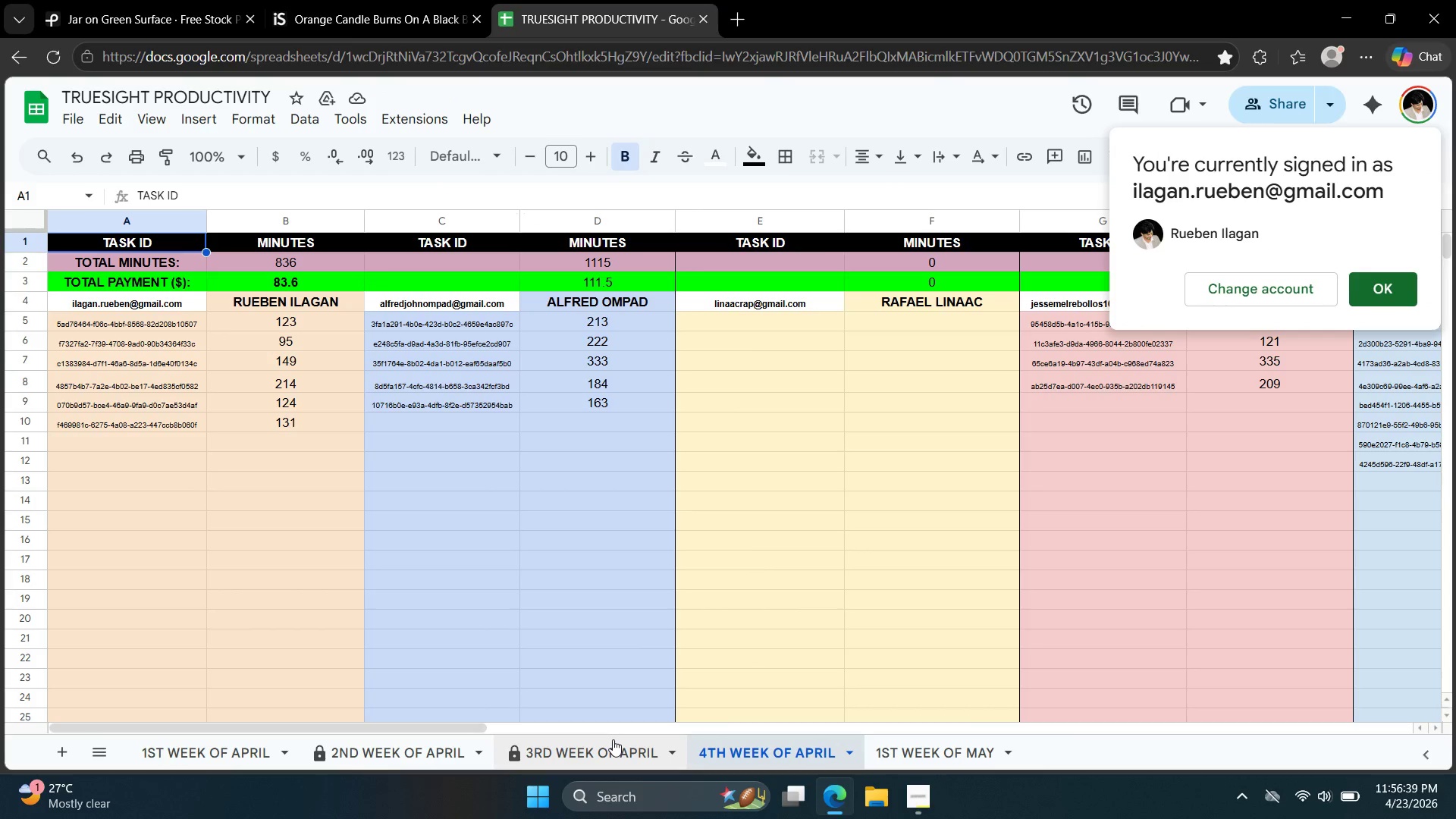 
wait(6.88)
 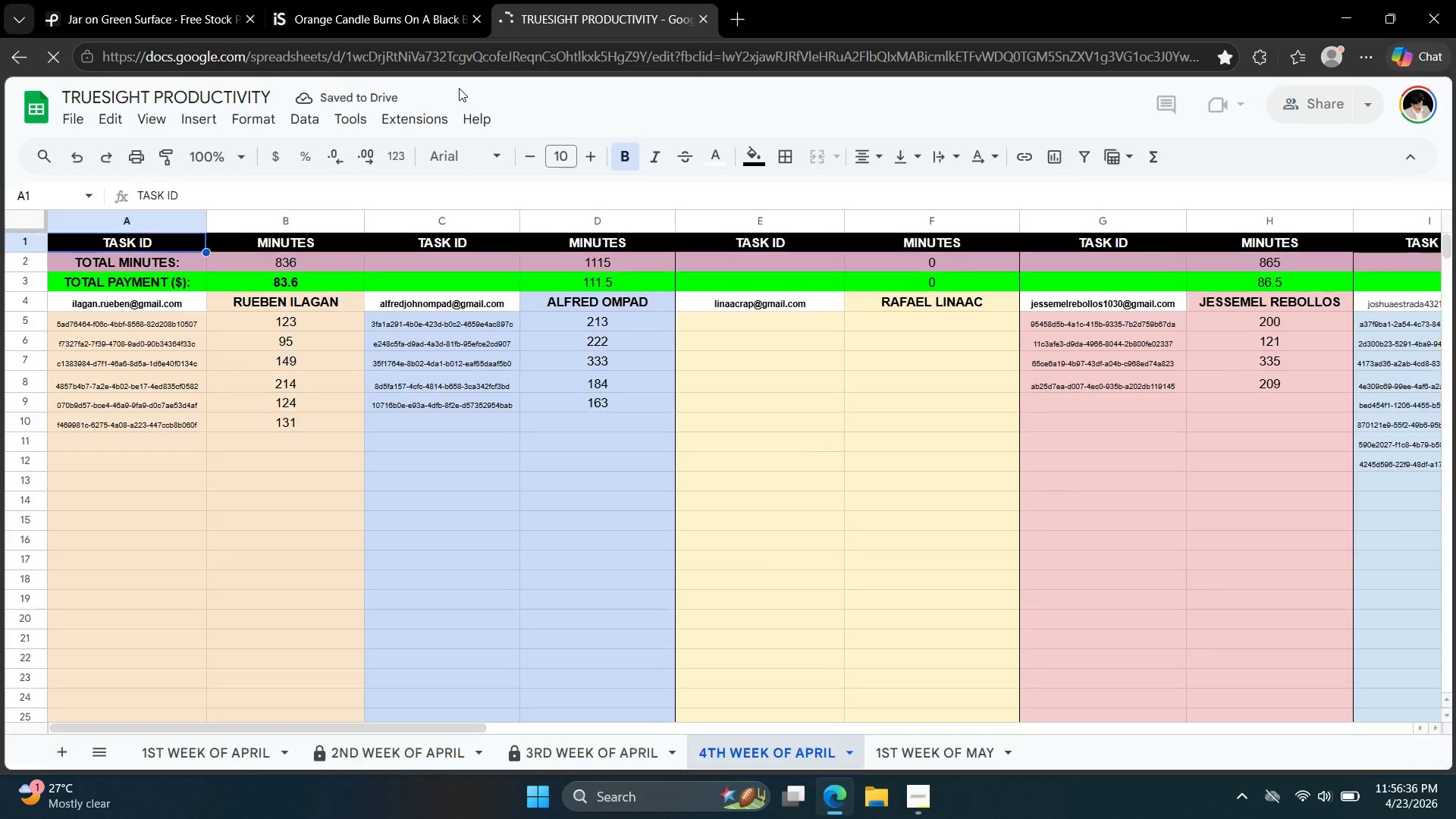 
left_click_drag(start_coordinate=[485, 723], to_coordinate=[558, 706])
 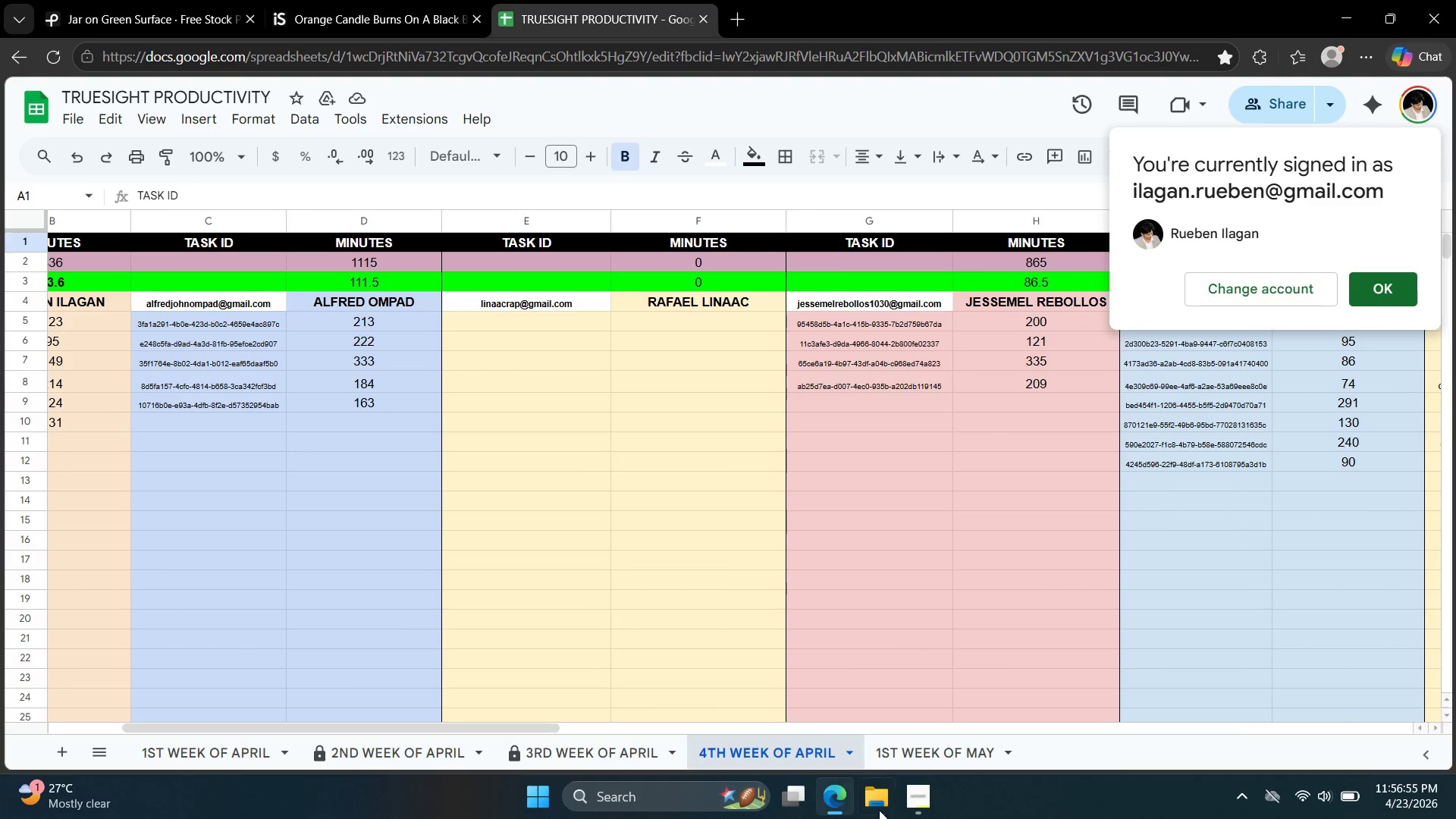 
left_click([892, 804])